 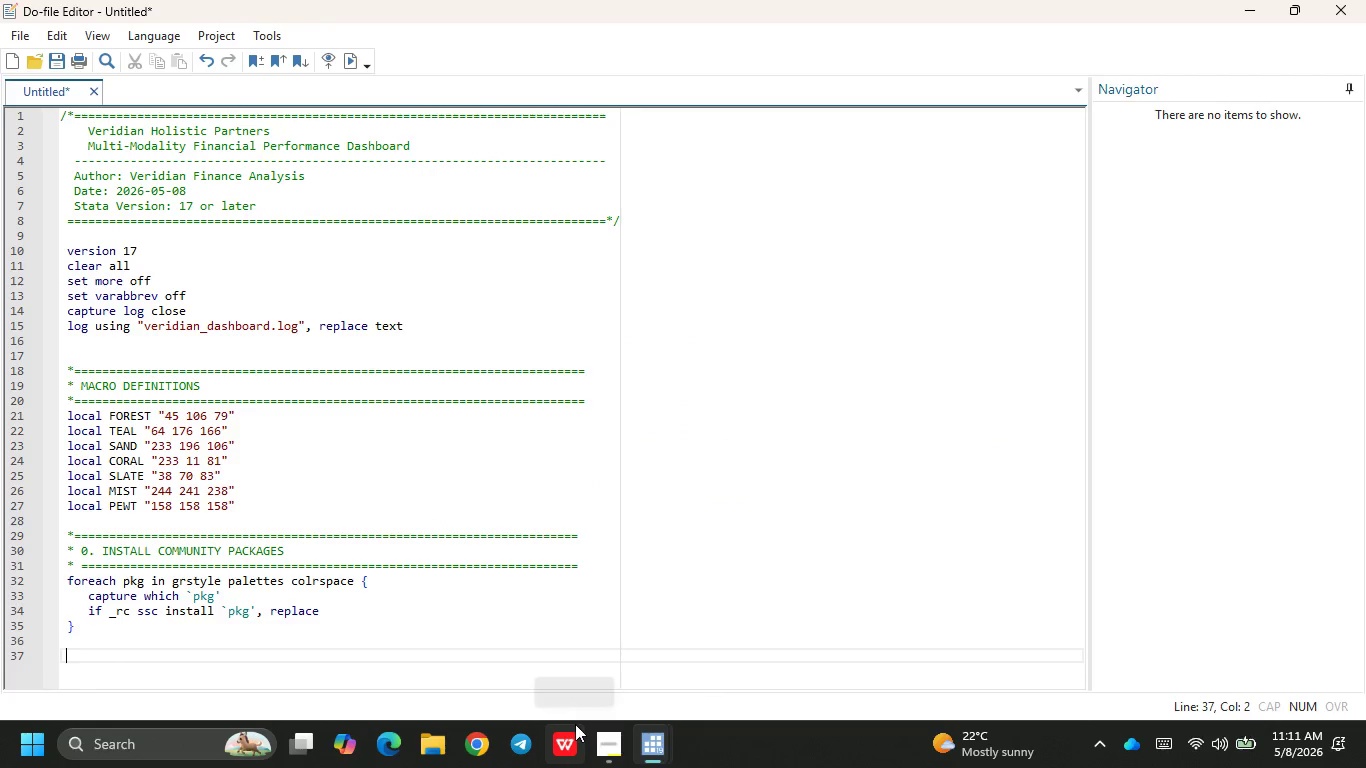 
key(Shift+8)
 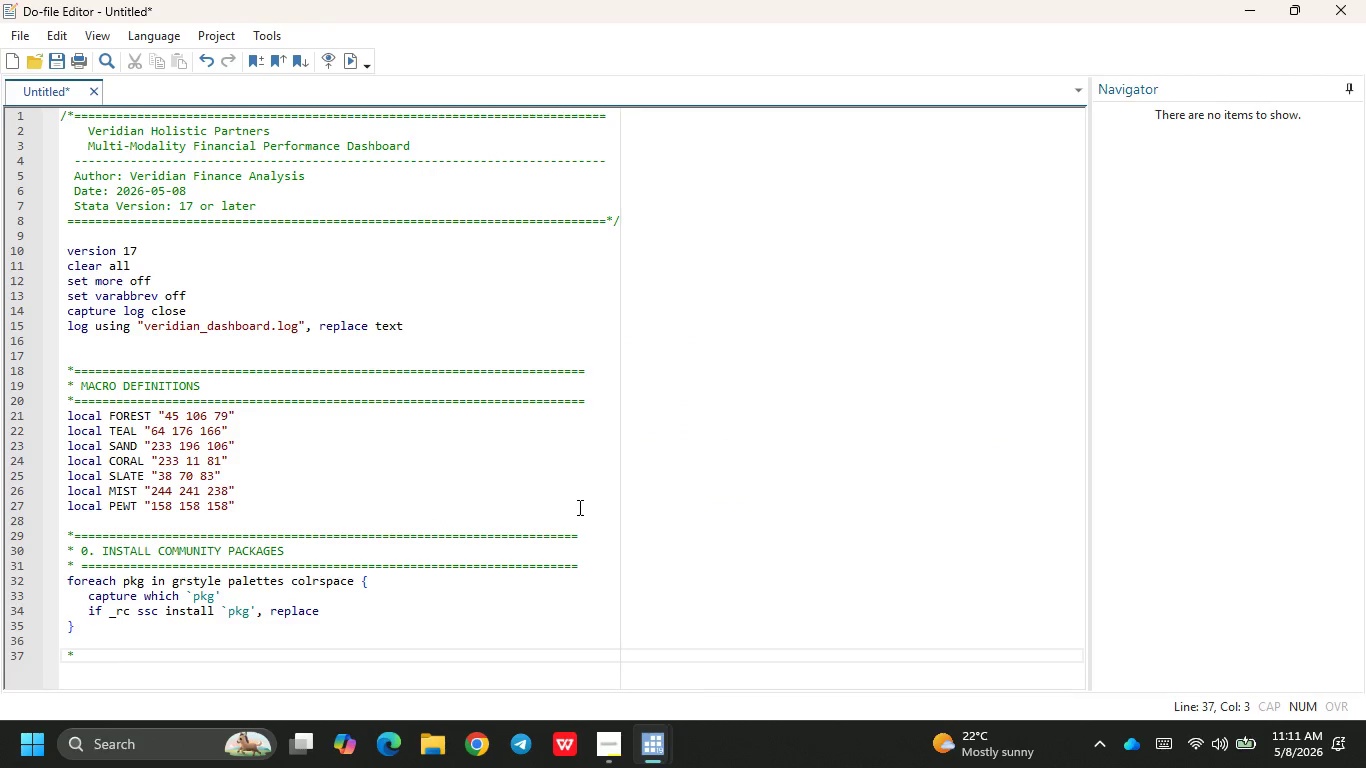 
hold_key(key=Equal, duration=1.51)
 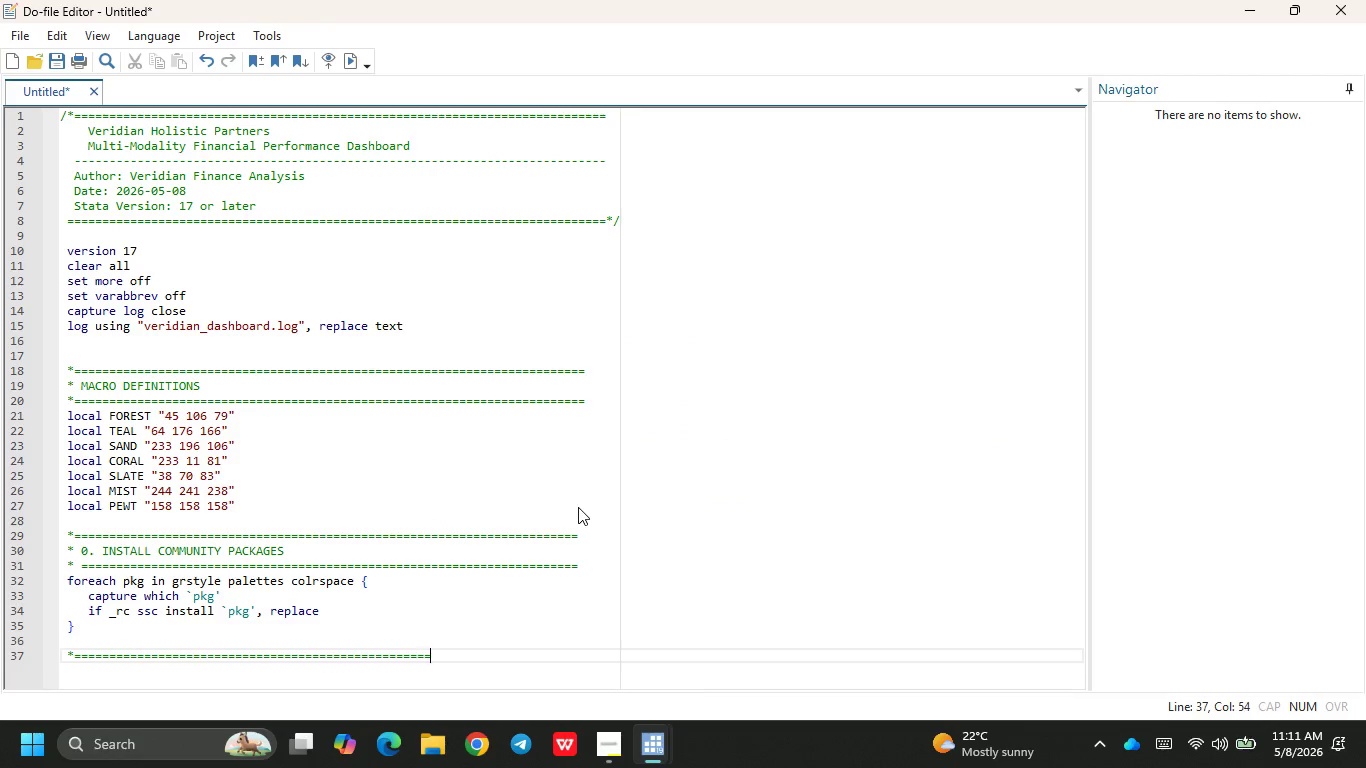 
hold_key(key=Equal, duration=1.03)
 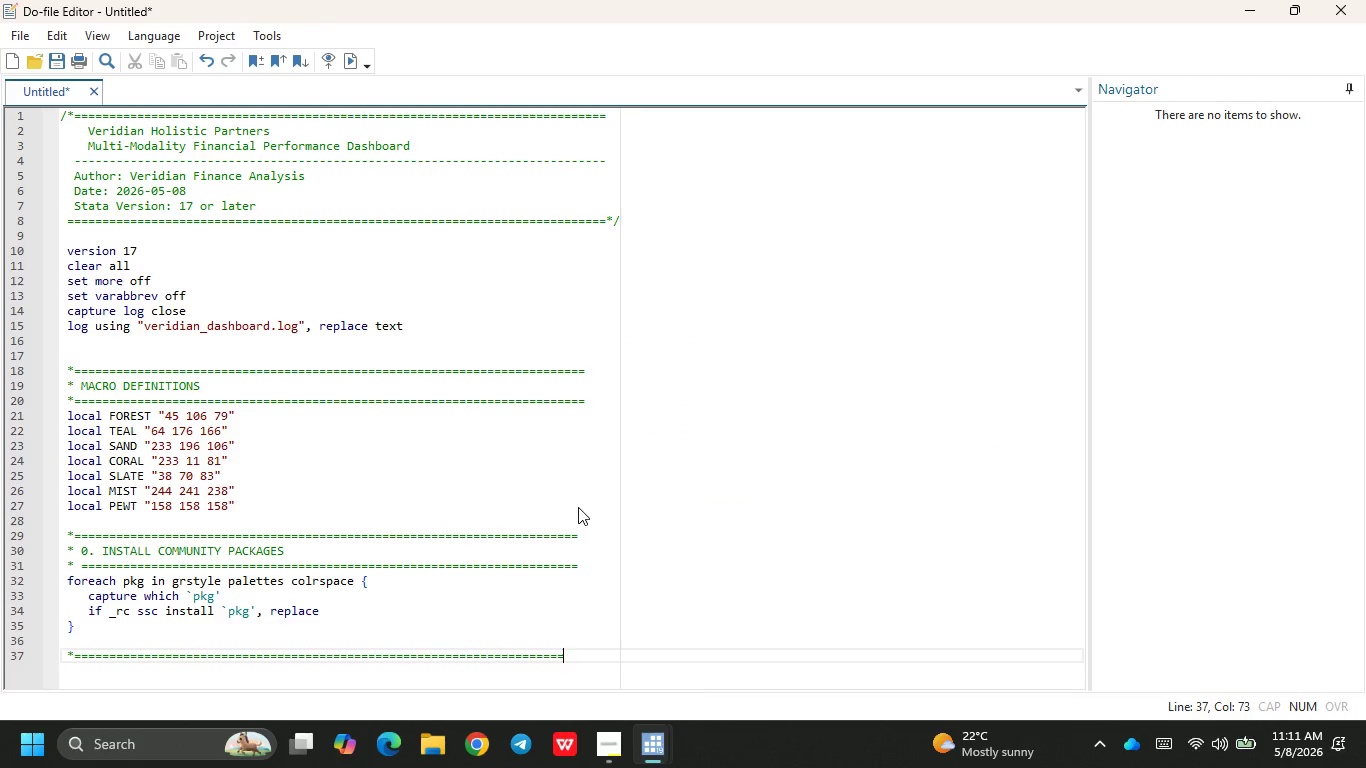 
key(Equal)
 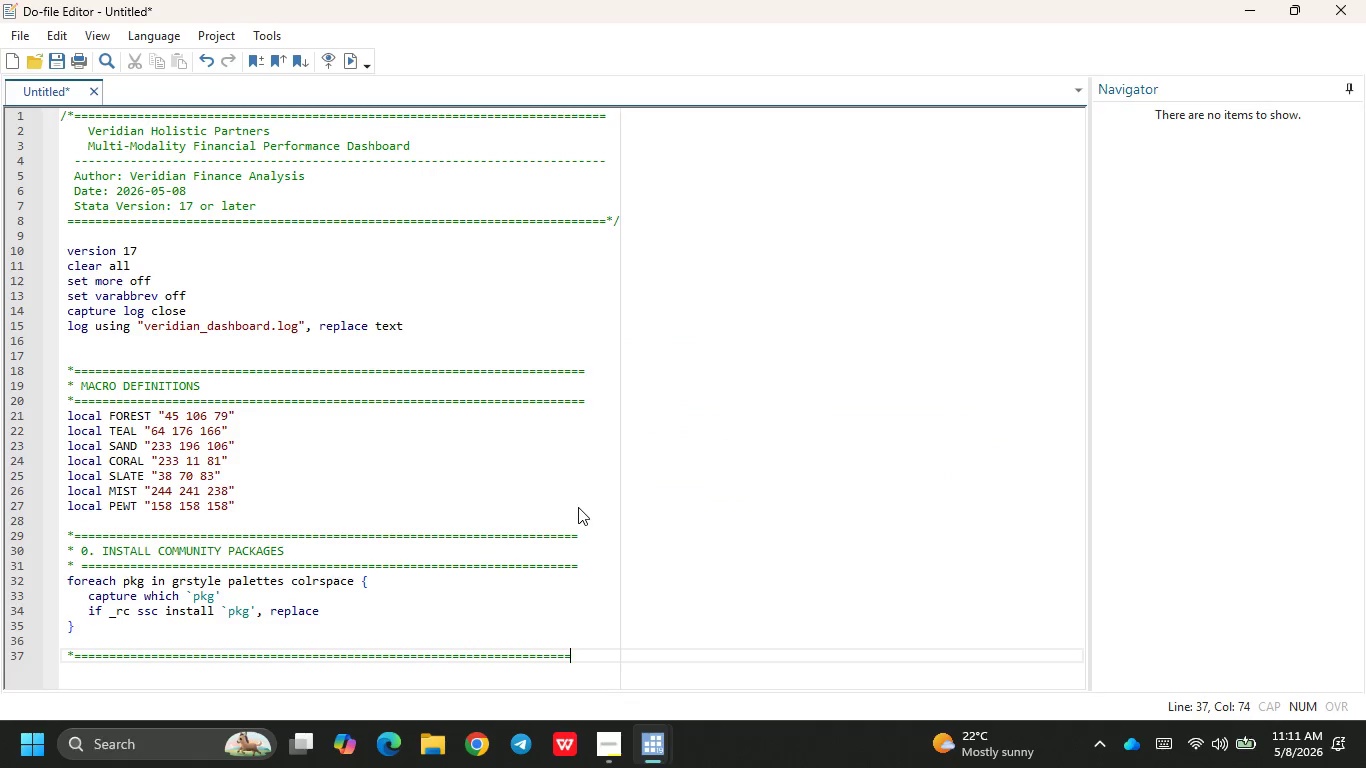 
key(Enter)
 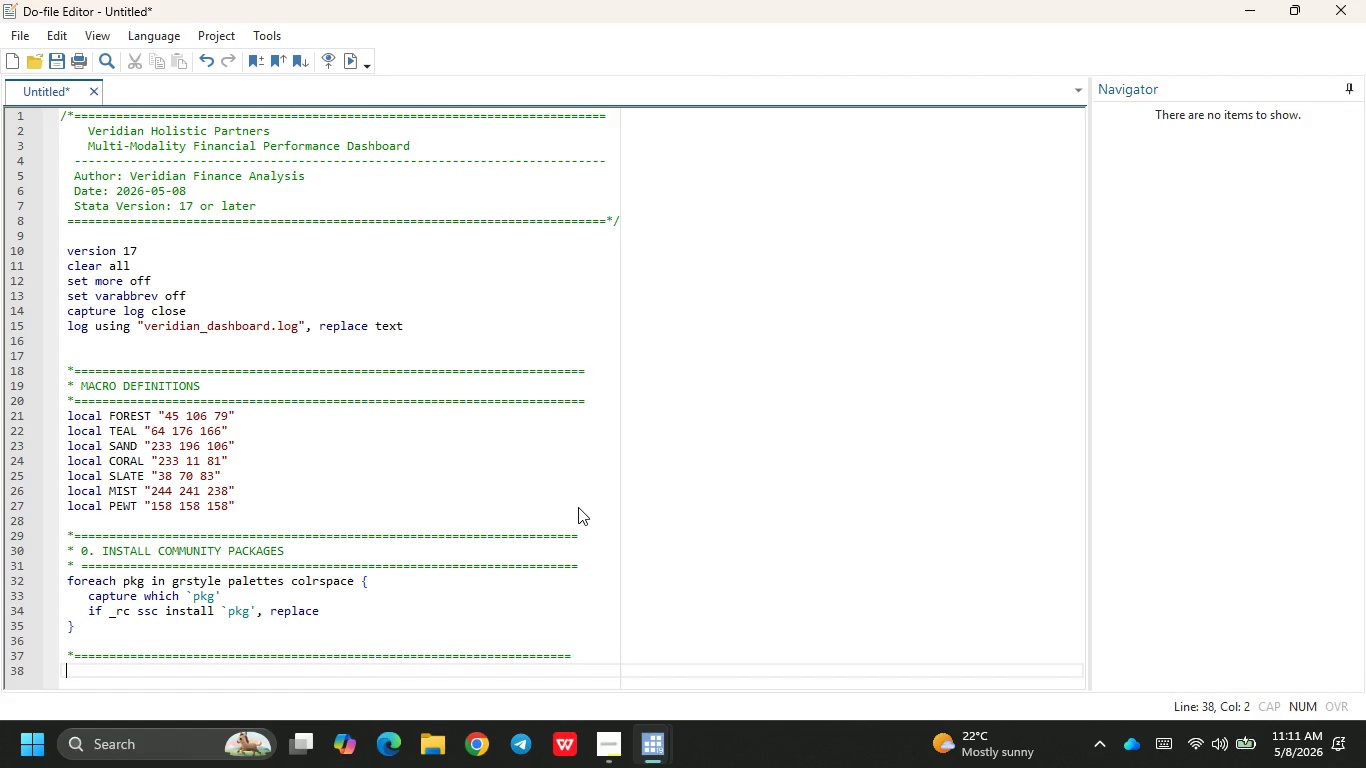 
type(* .)
key(Backspace)
type(1. Cus)
key(Backspace)
key(Backspace)
type(USTOM BRAND SCHEME)
 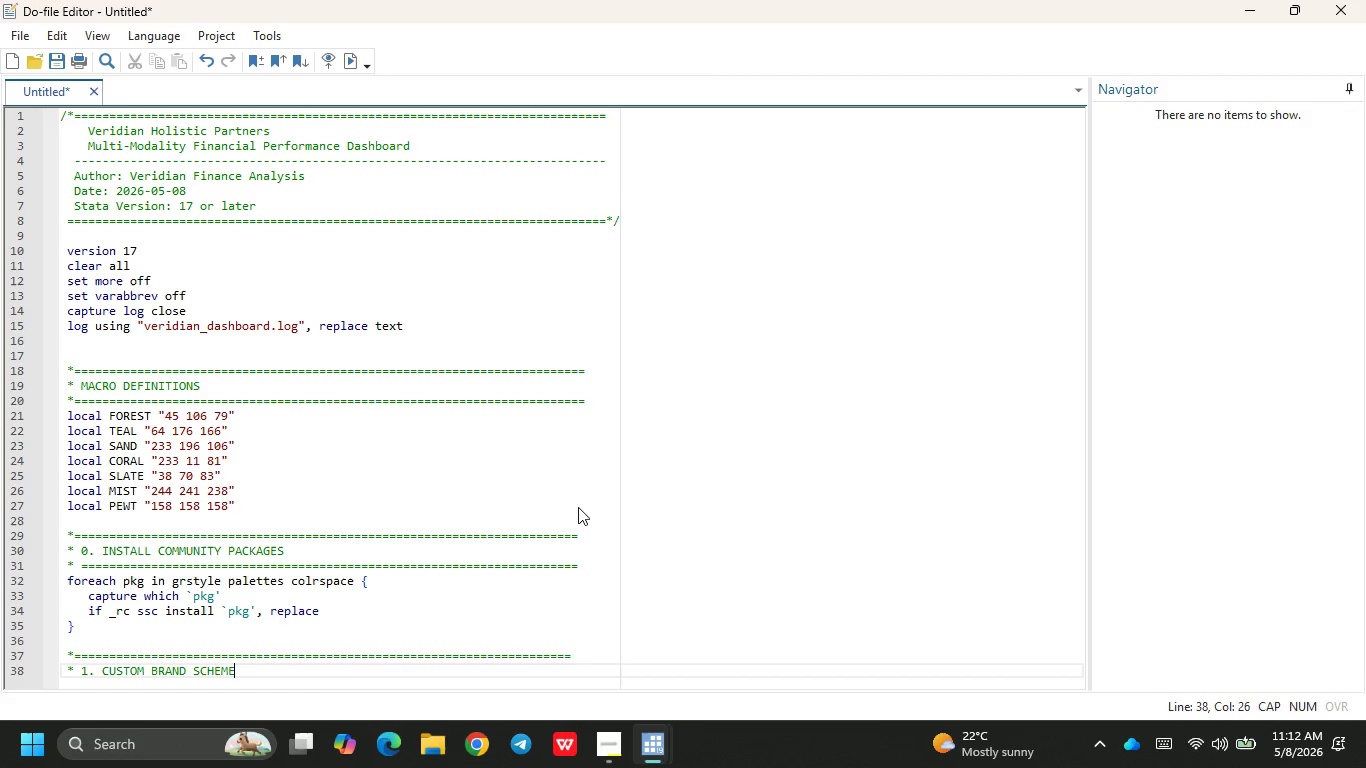 
key(Enter)
 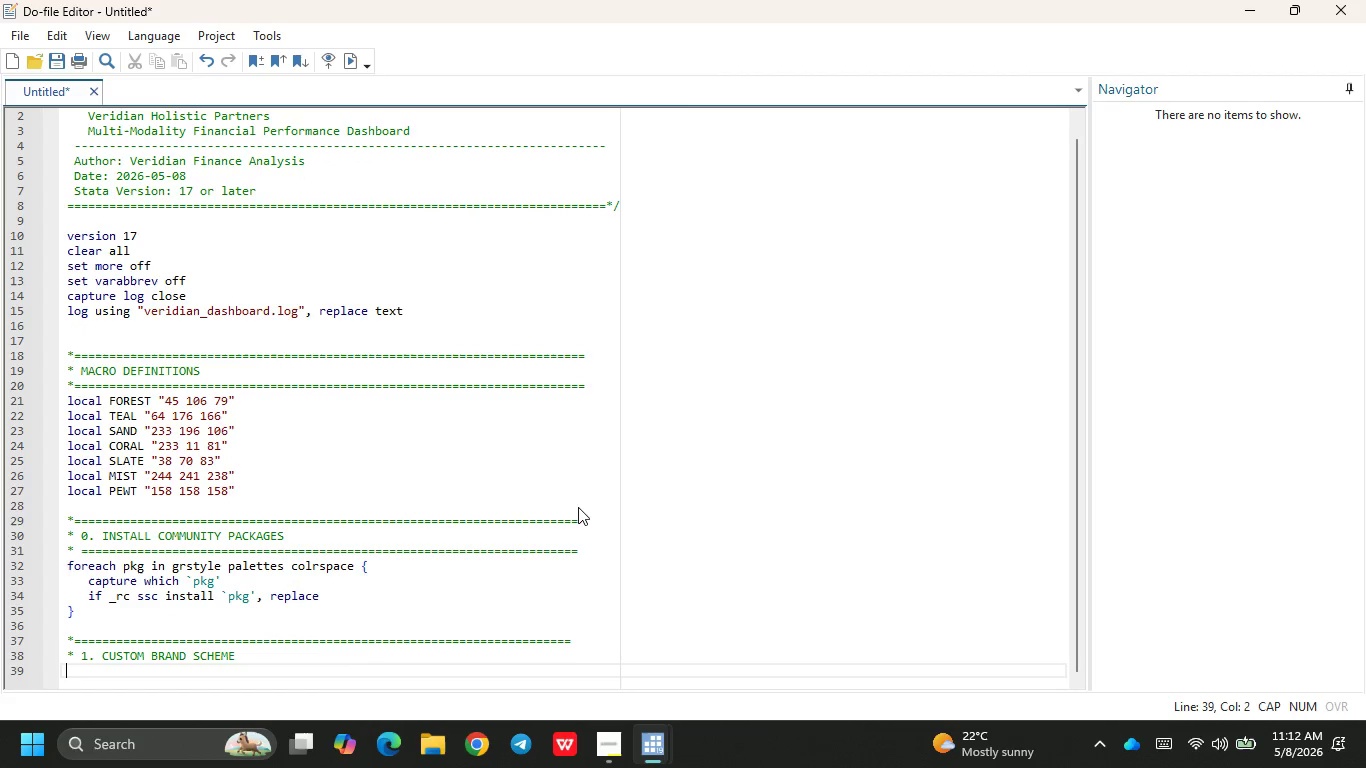 
key(Shift+9)
 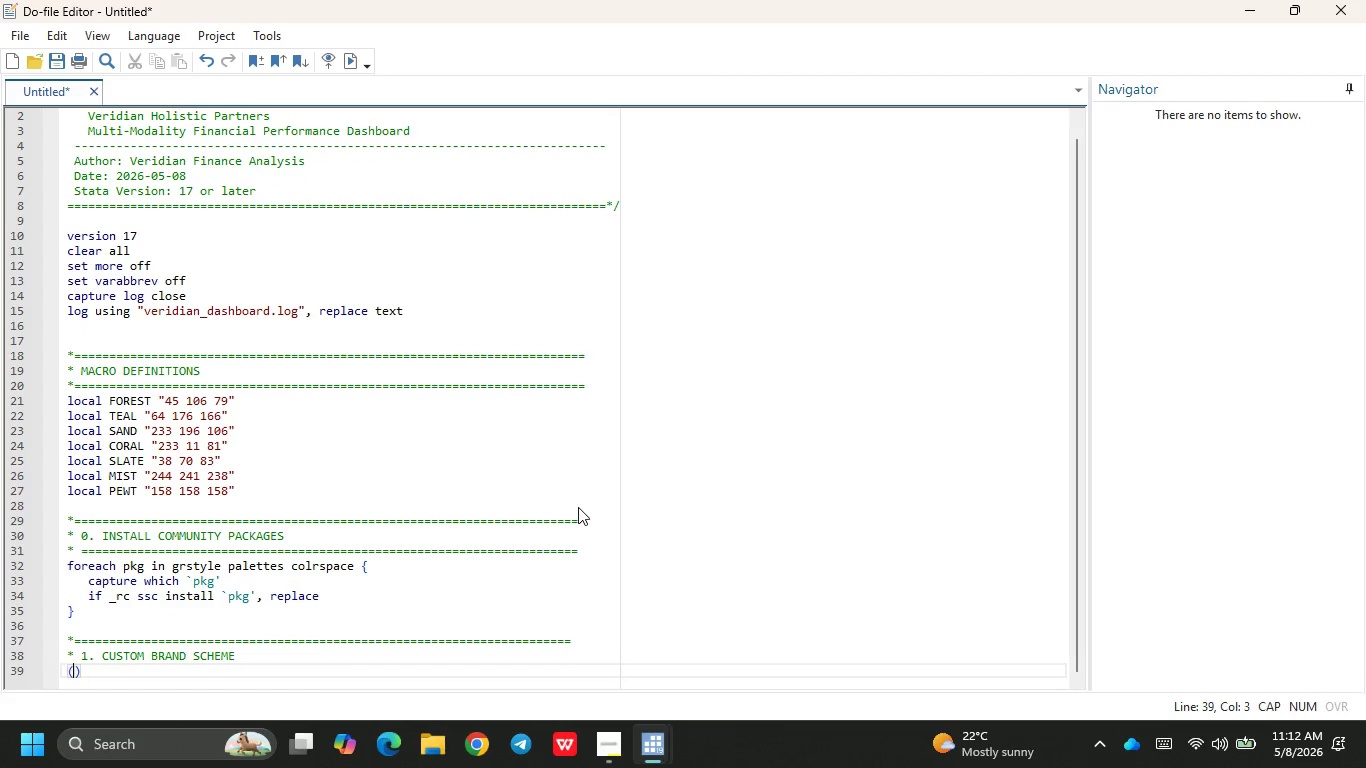 
key(Backspace)
 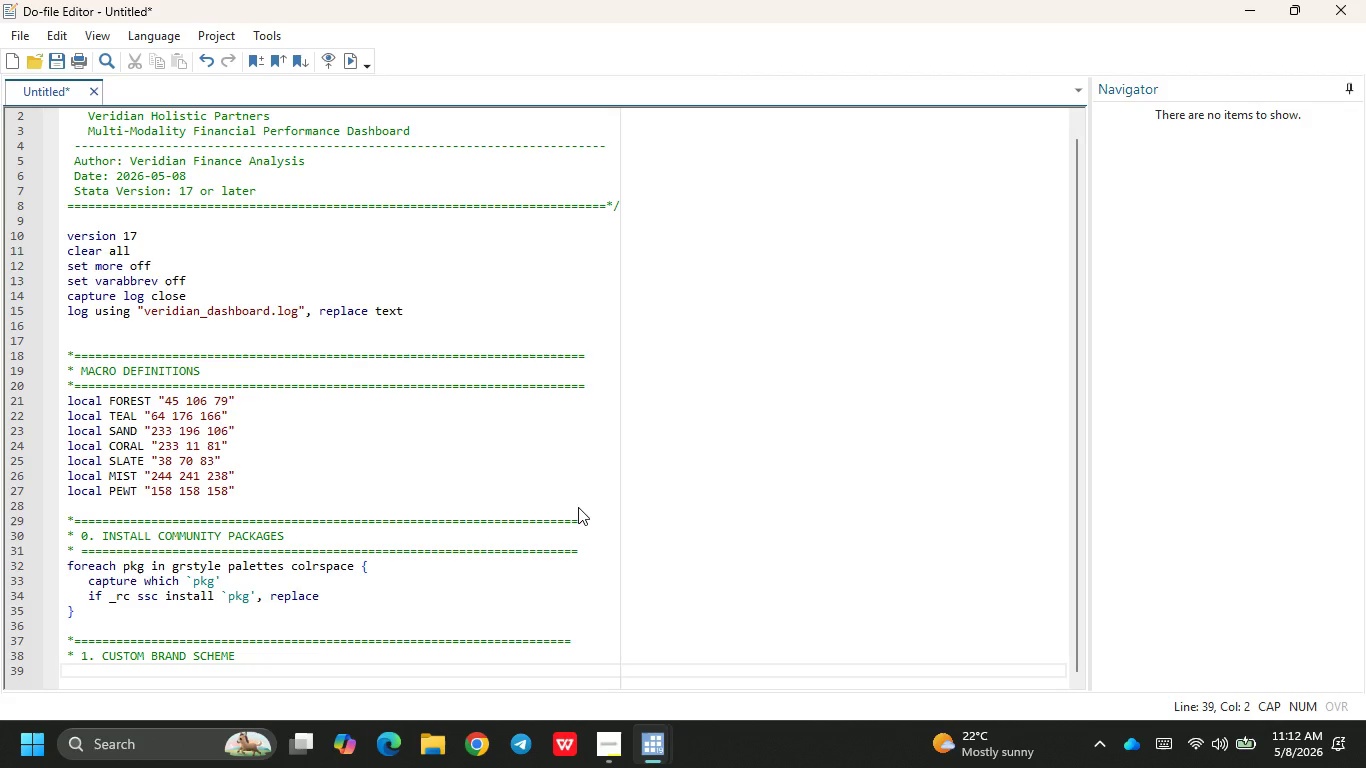 
key(Shift+8)
 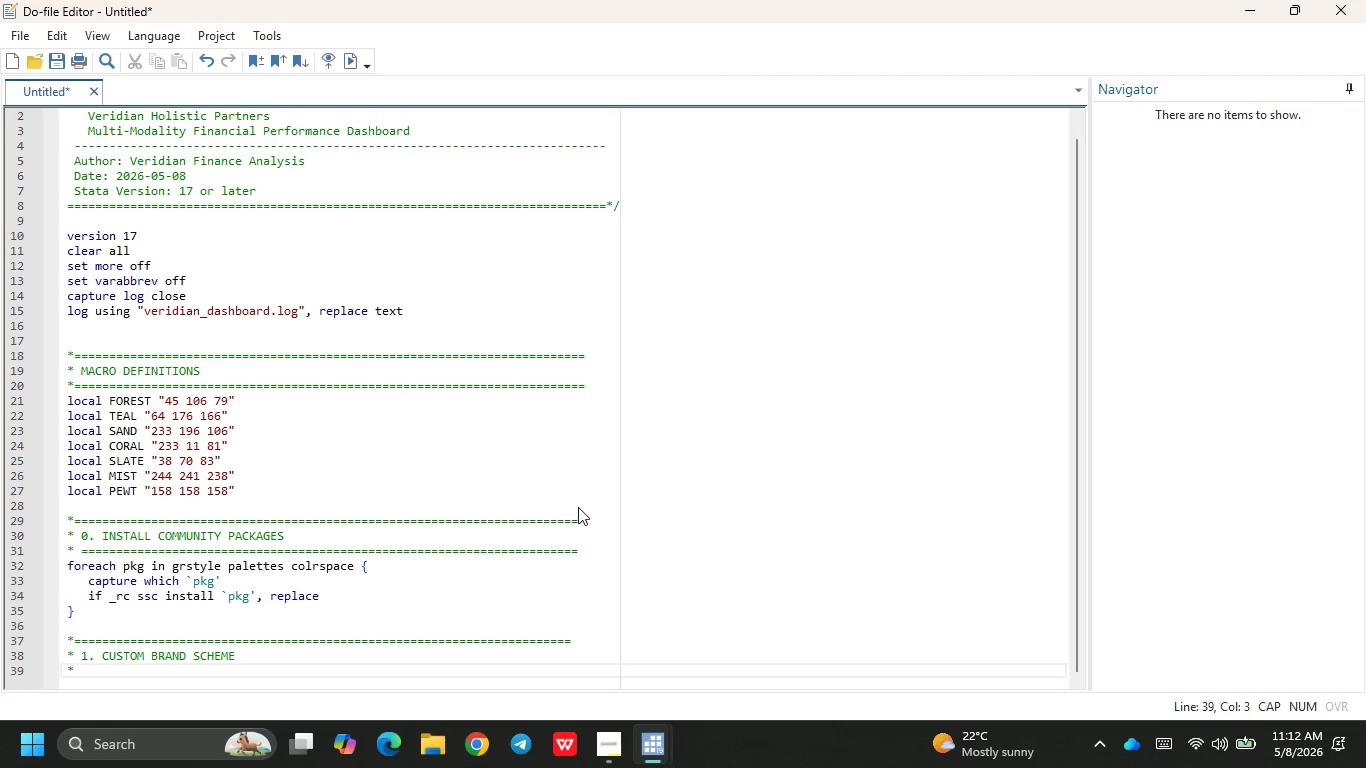 
wait(10.91)
 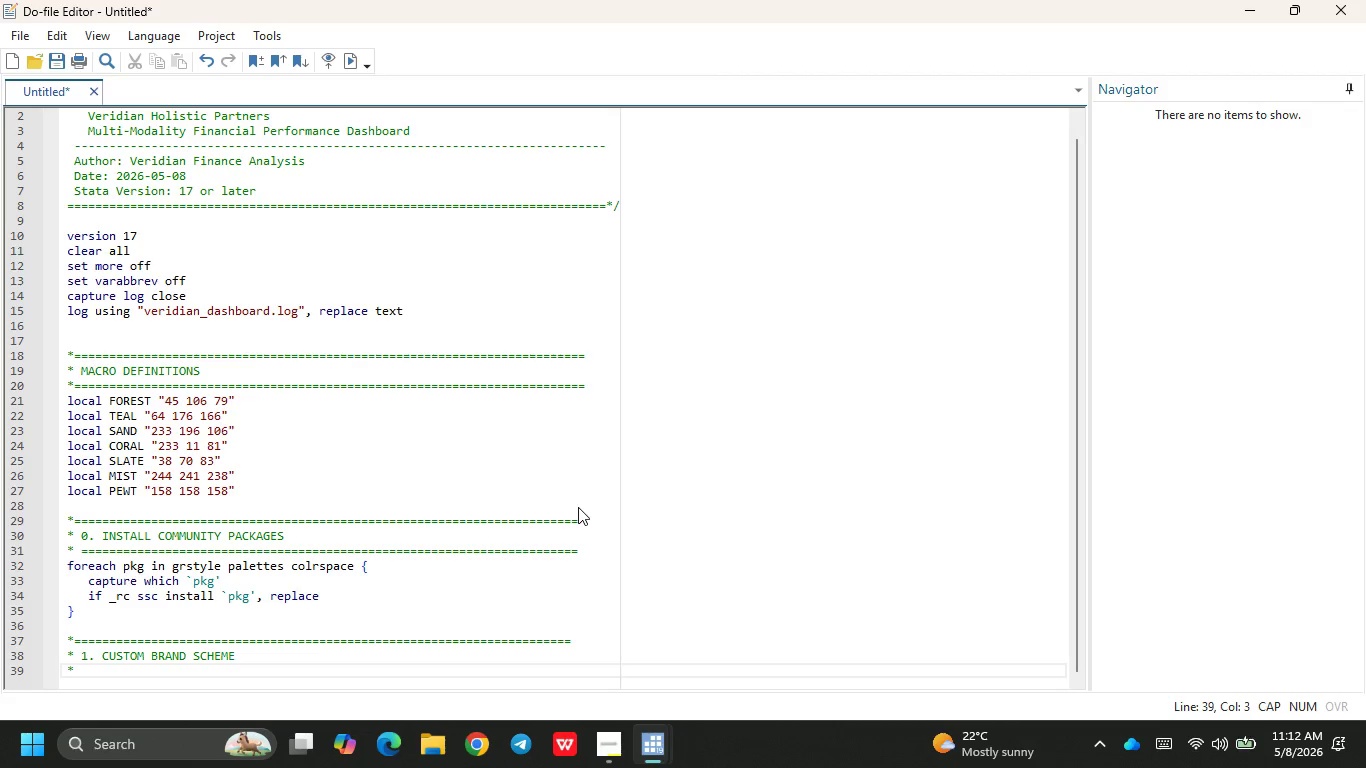 
hold_key(key=Equal, duration=1.51)
 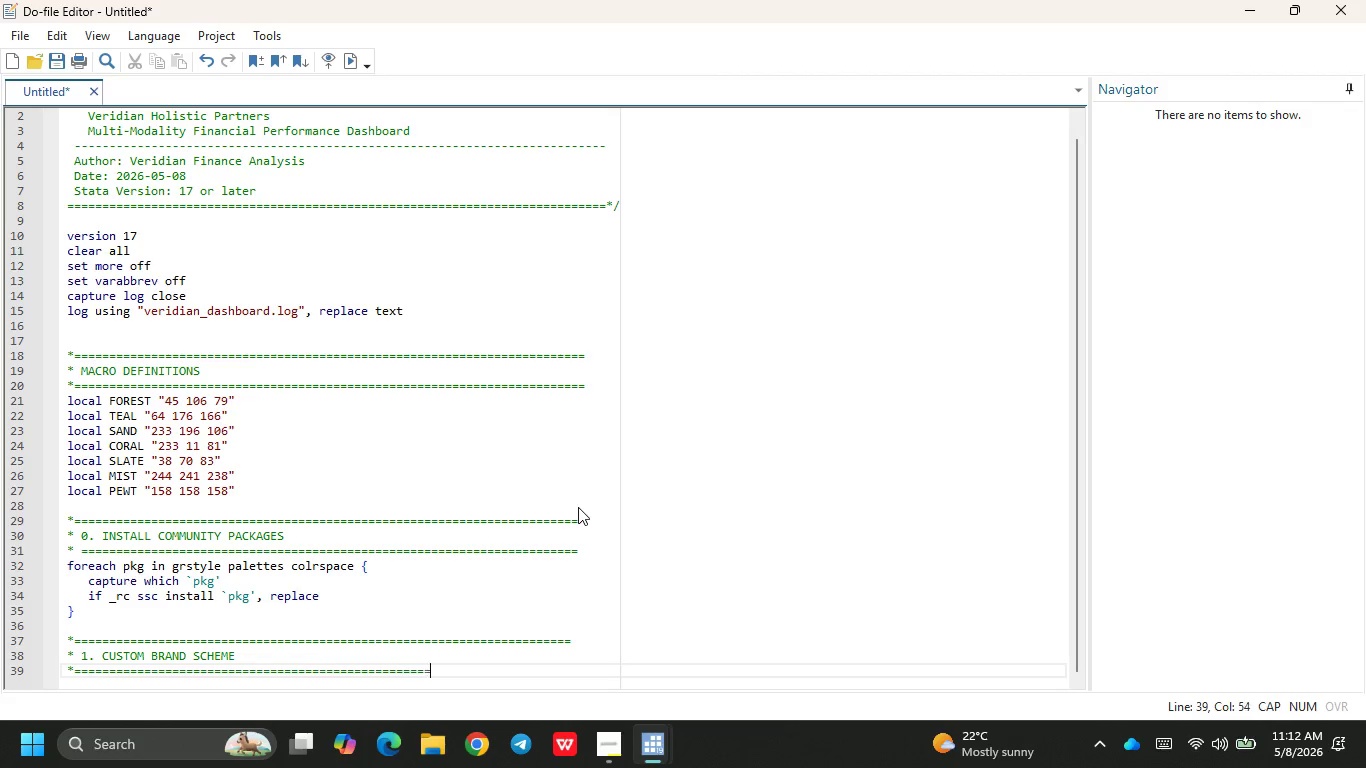 
hold_key(key=Equal, duration=1.0)
 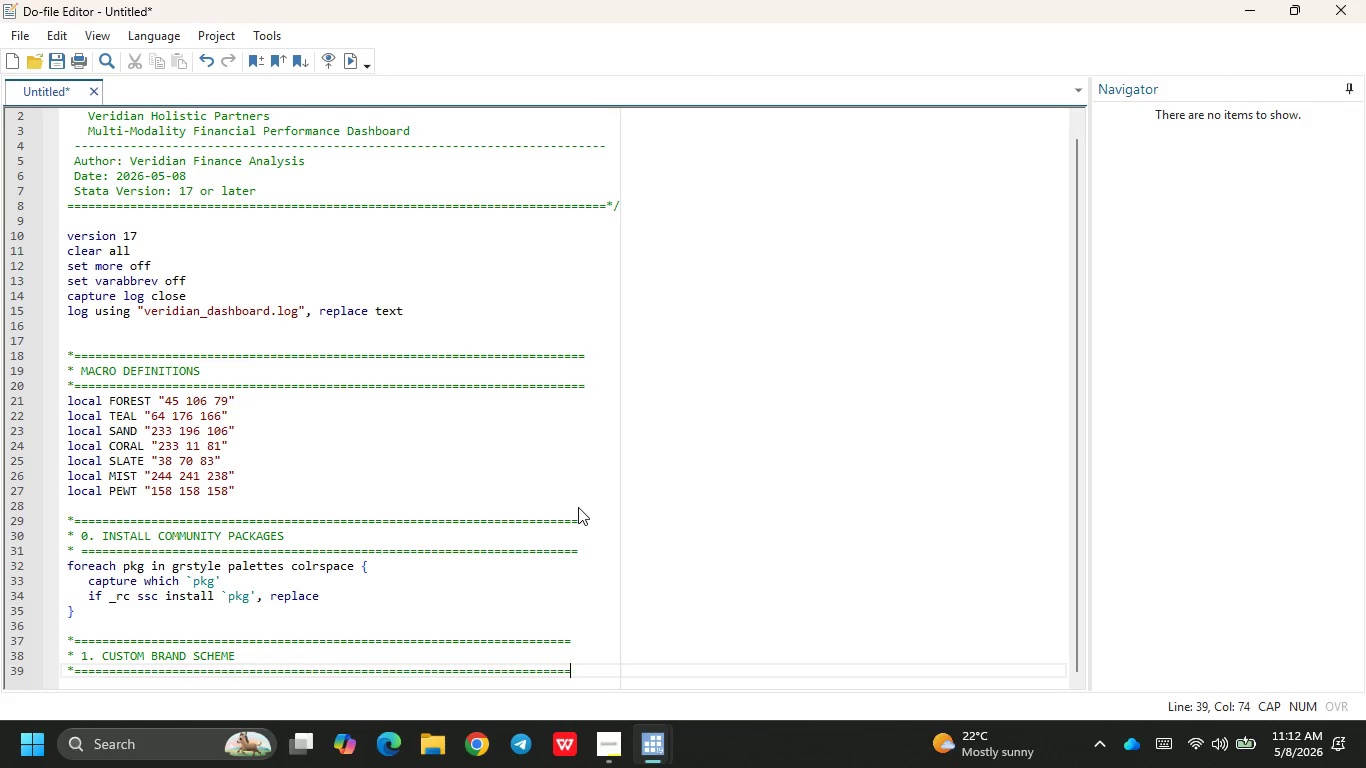 
hold_key(key=Equal, duration=0.34)
 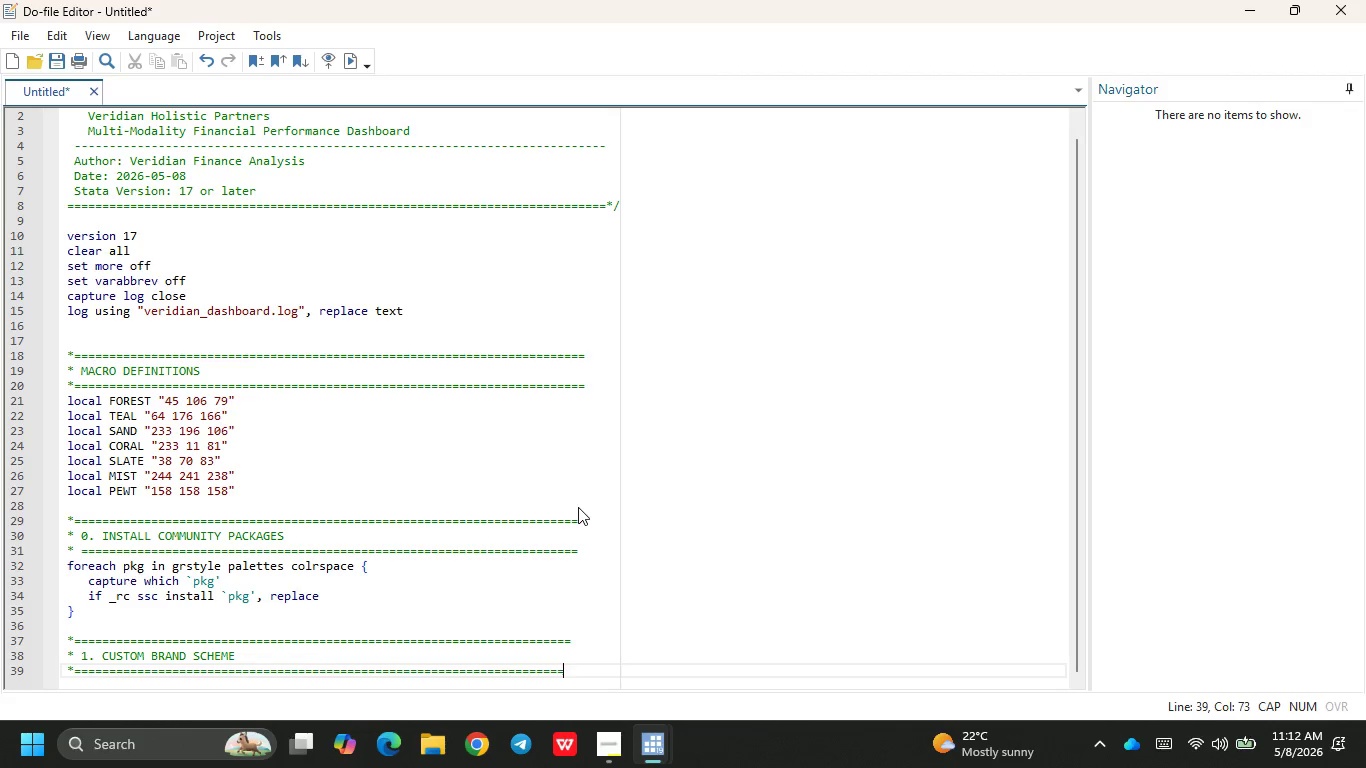 
key(Equal)
 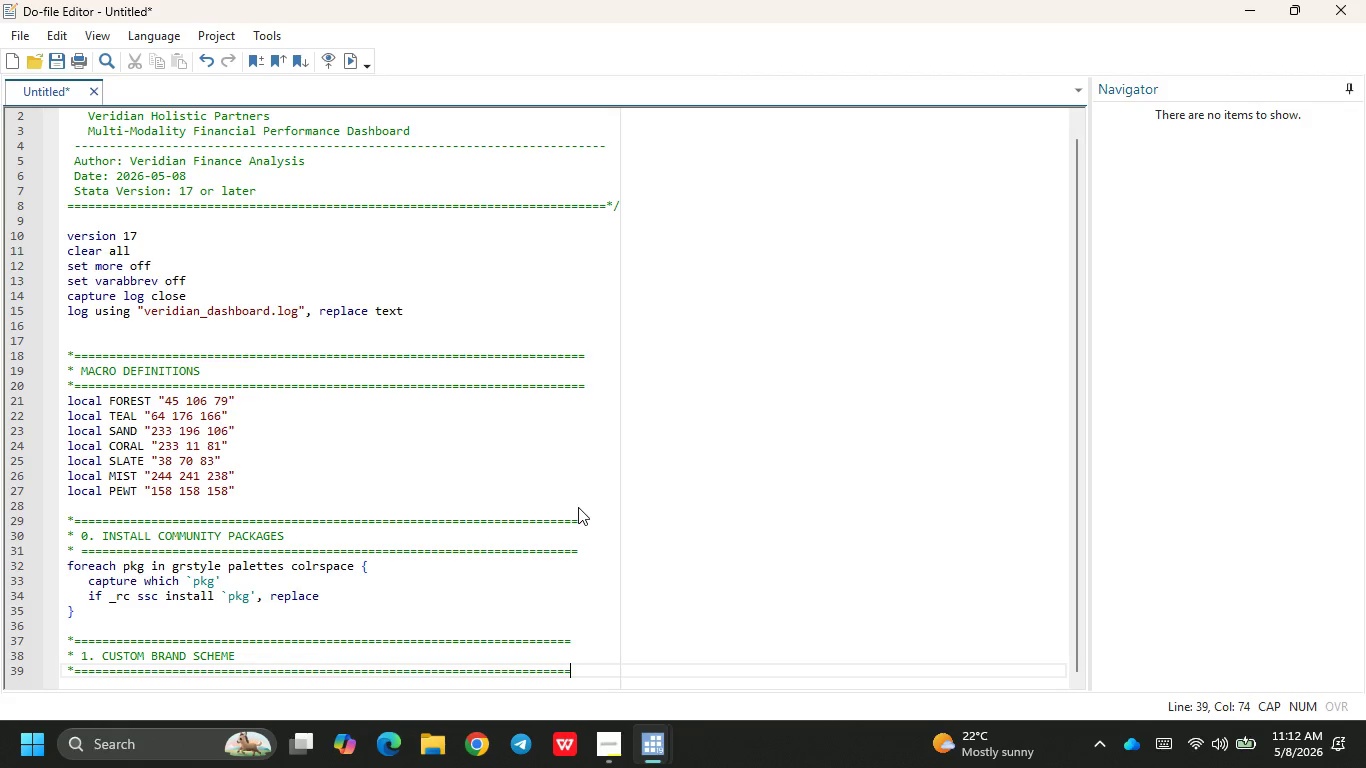 
key(Enter)
 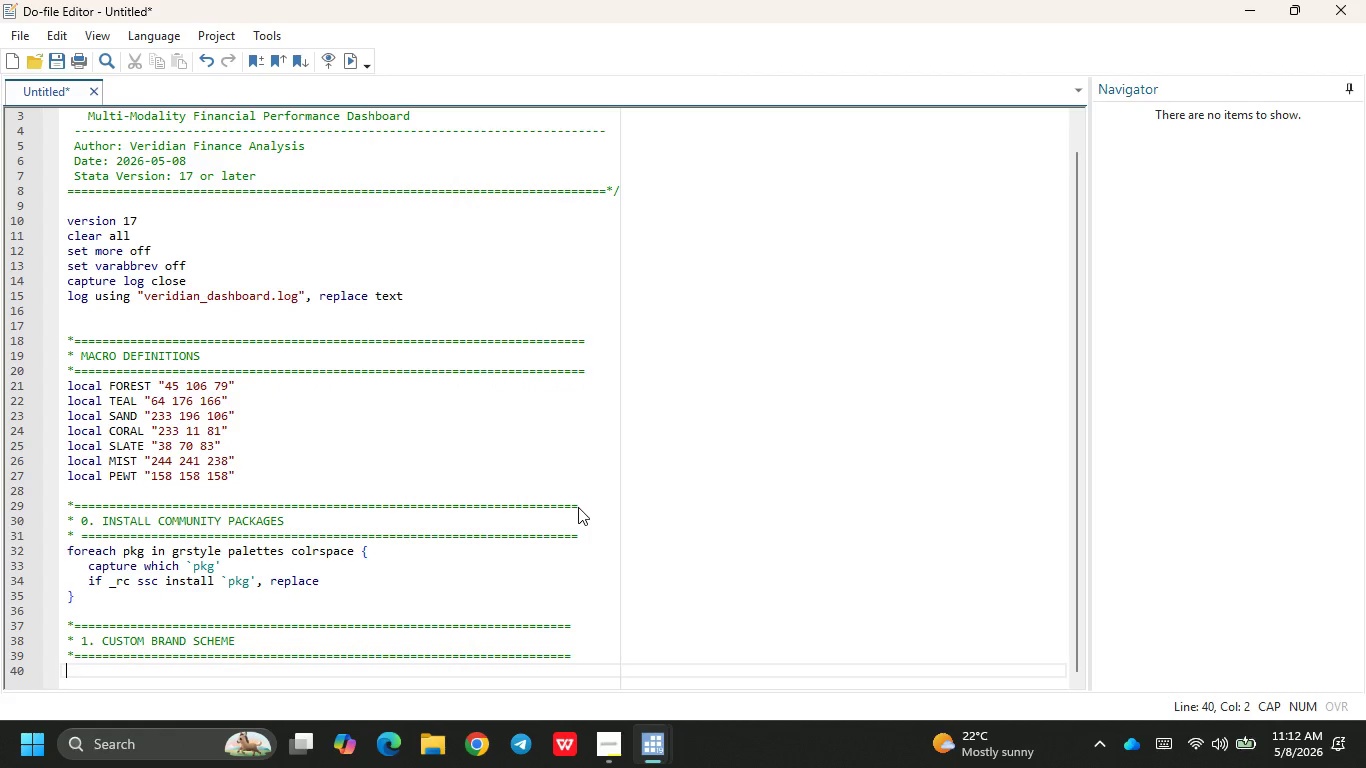 
type(GRY)
key(Backspace)
key(Backspace)
key(Backspace)
 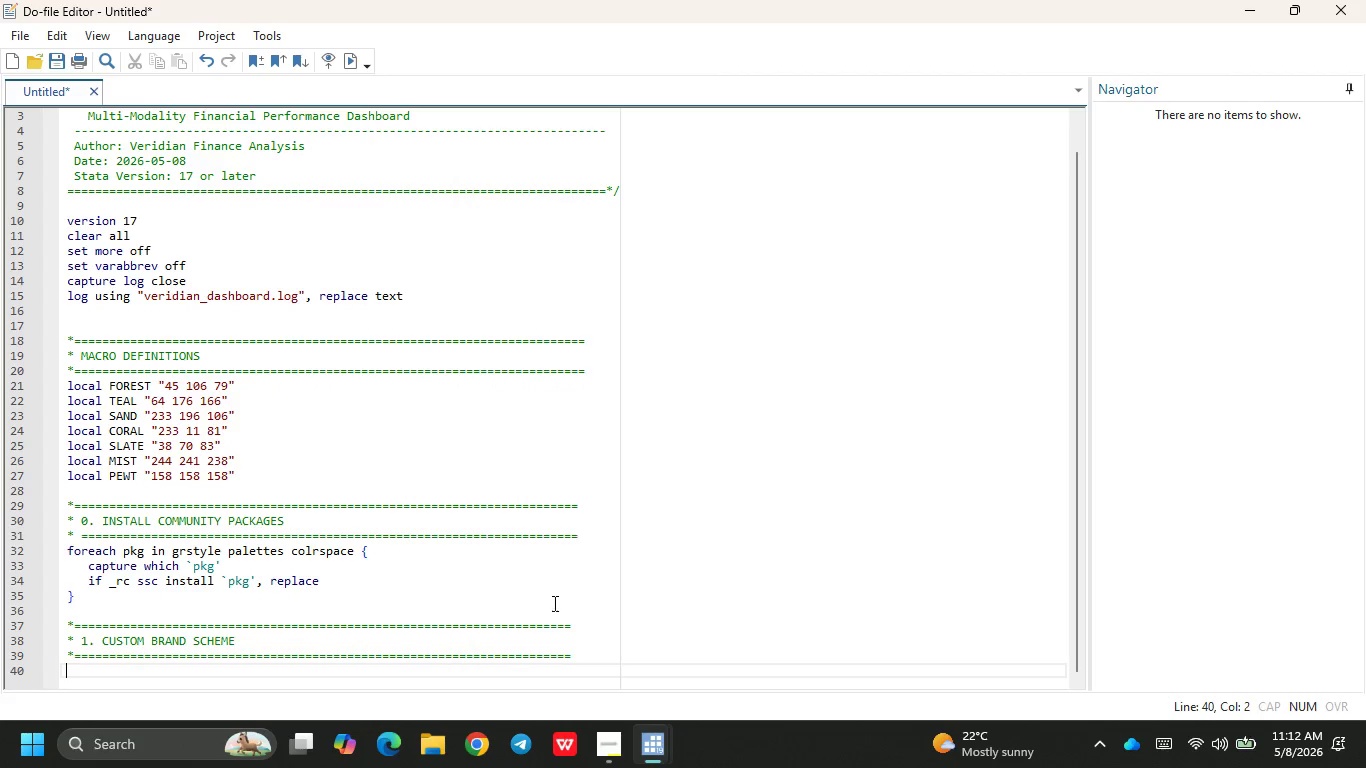 
type(gry)
key(Backspace)
type(sy)
key(Backspace)
type(tye)
key(Backspace)
type(le ce)
key(Backspace)
type(lear)
 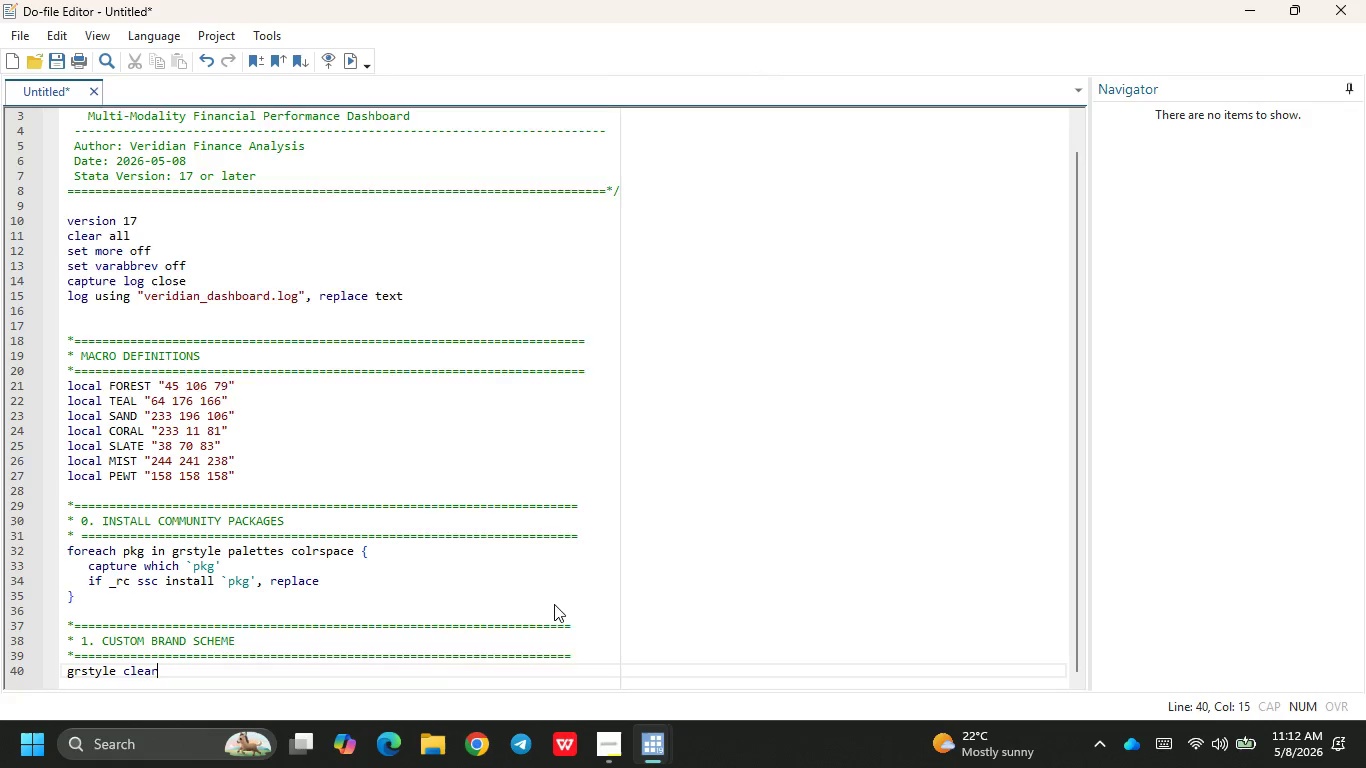 
key(Enter)
 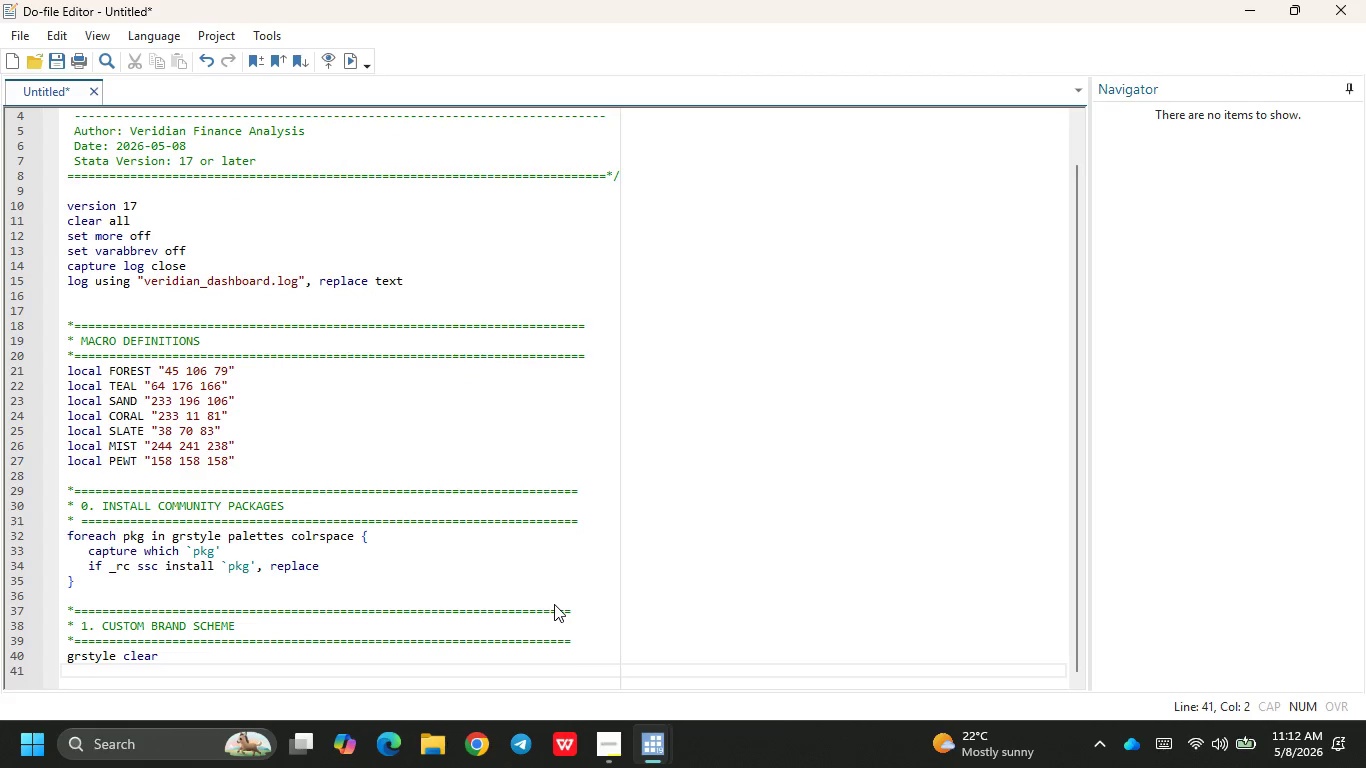 
type(gry)
key(Backspace)
type(st)
 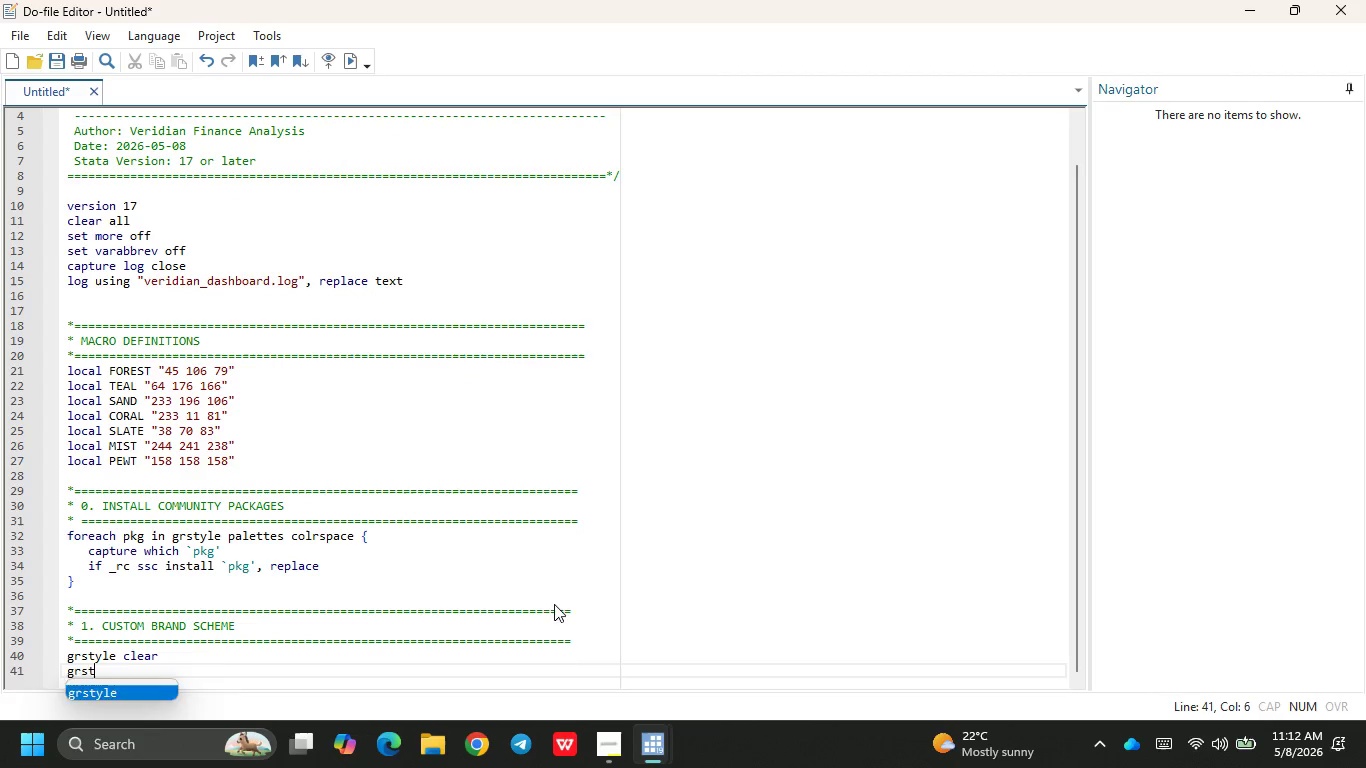 
key(Enter)
 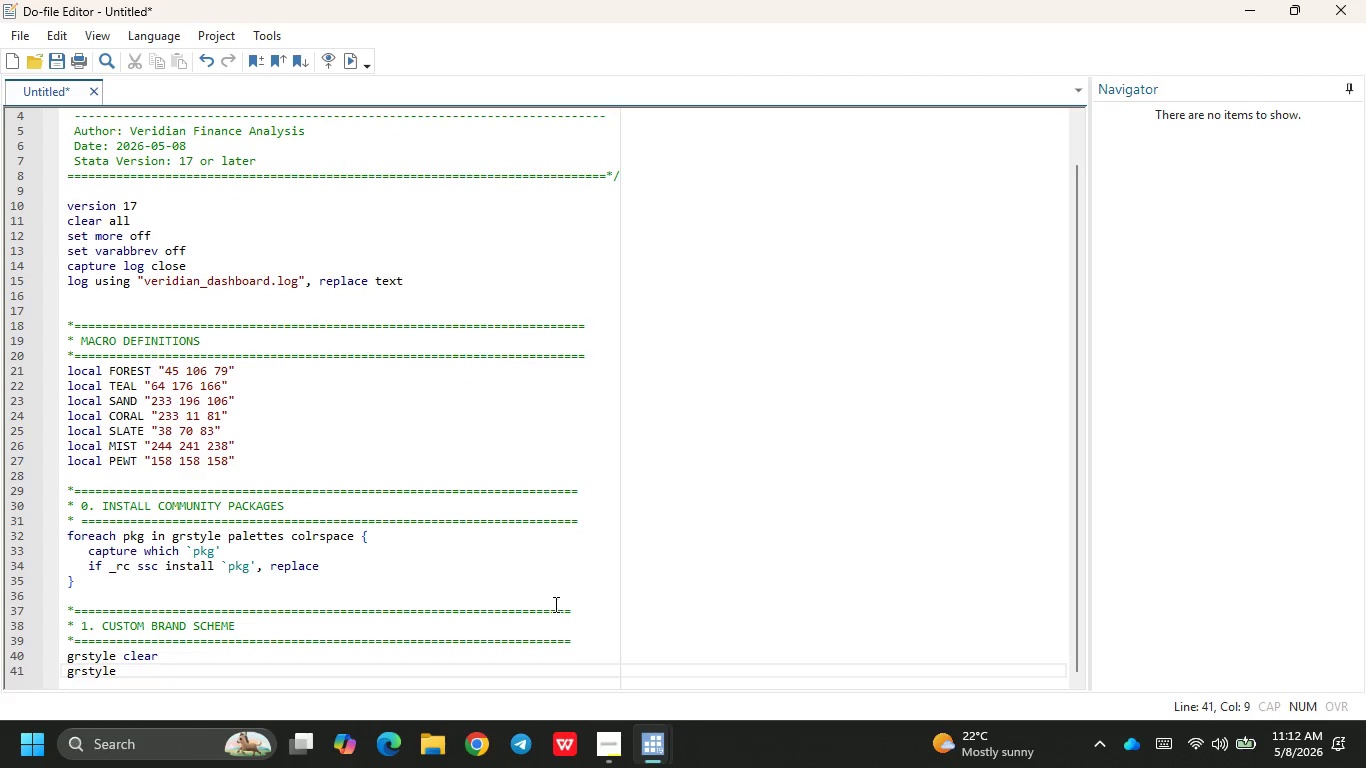 
type(init )
key(Backspace)
key(Backspace)
key(Backspace)
key(Backspace)
key(Backspace)
type( init)
 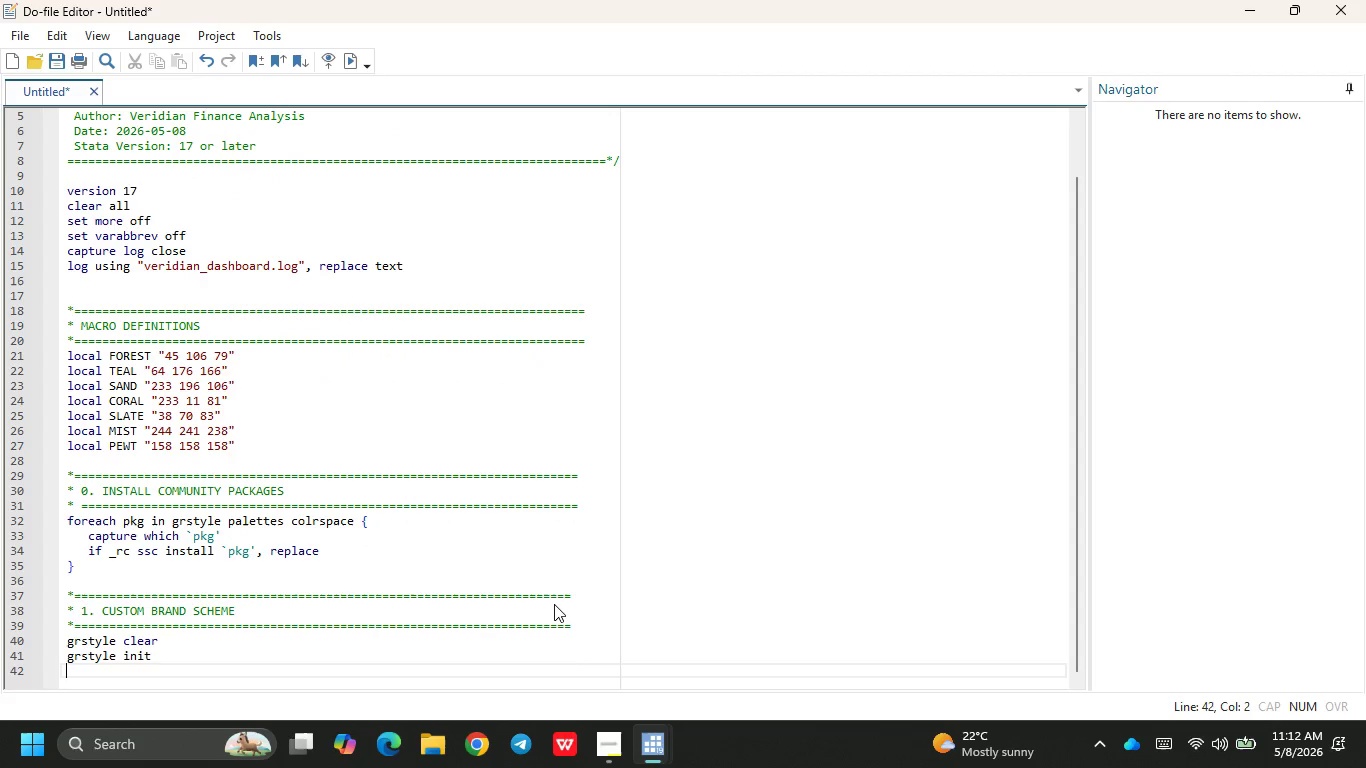 
key(Enter)
 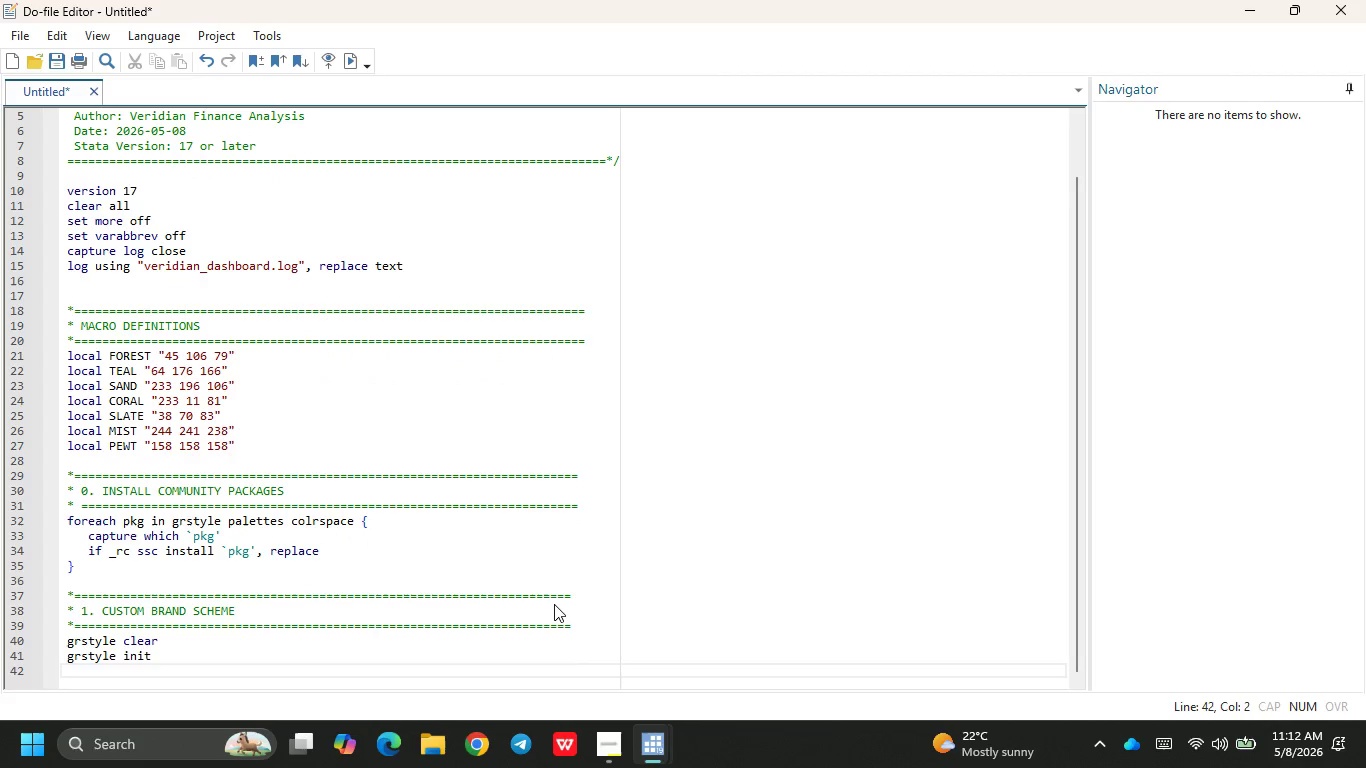 
type(grs)
 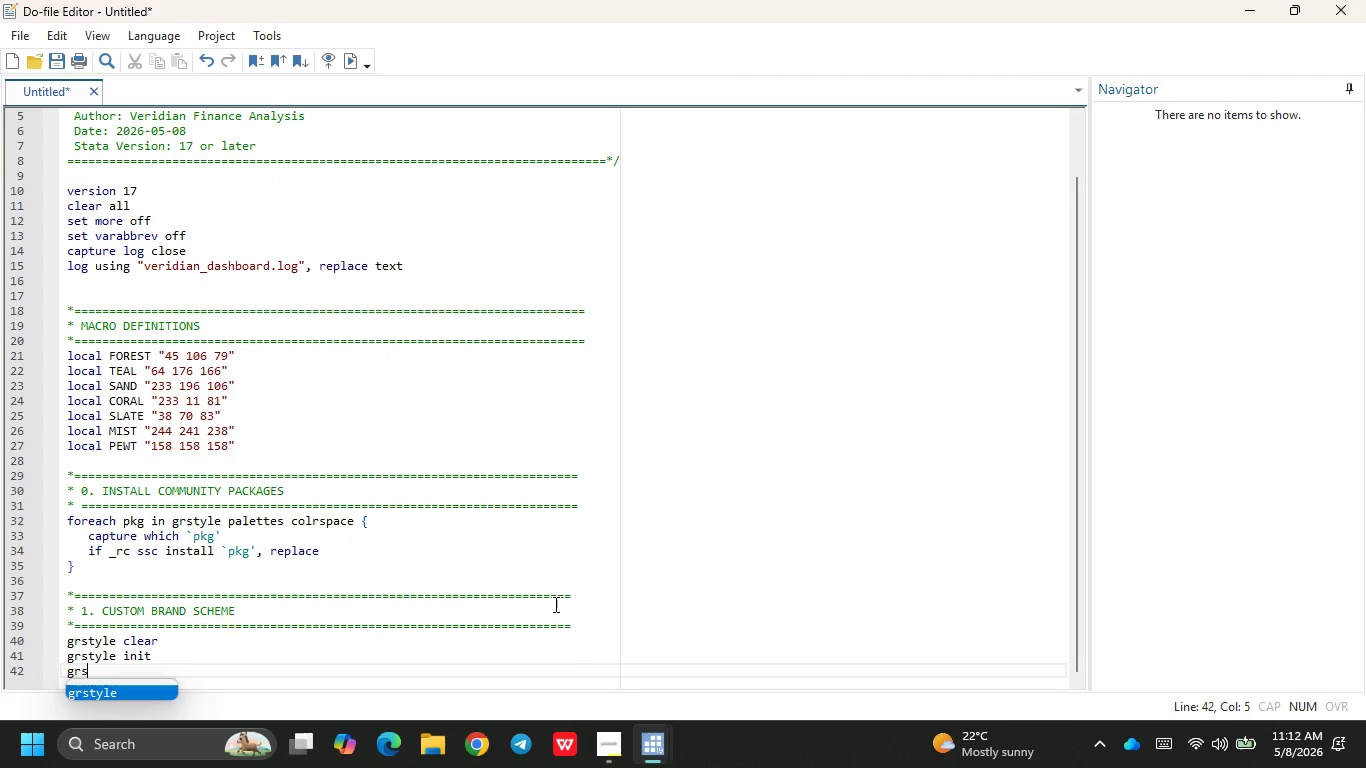 
key(Enter)
 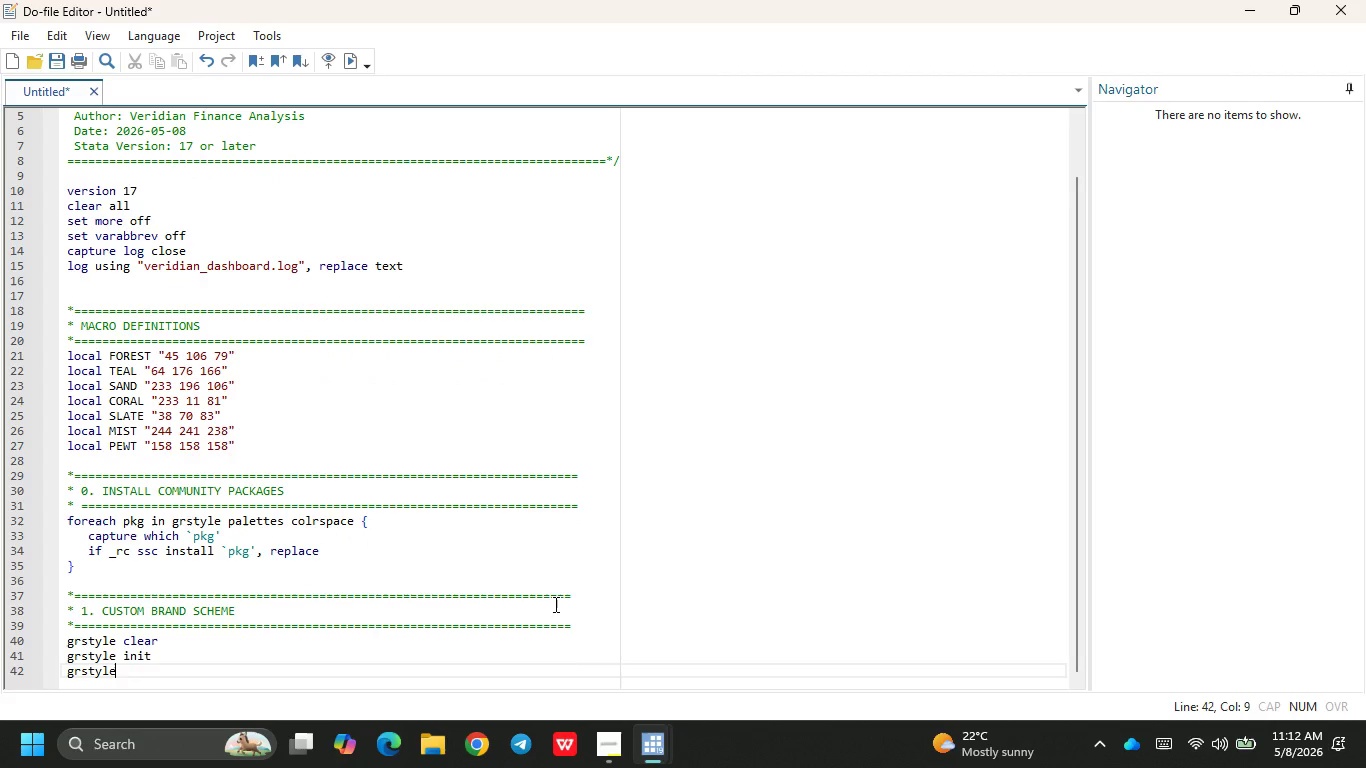 
type( pla)
key(Backspace)
key(Backspace)
key(Backspace)
type(set plain )
key(Backspace)
type(, horizontal gri)
key(Backspace)
key(Backspace)
key(Backspace)
type(nor)
key(Backspace)
type(grid)
 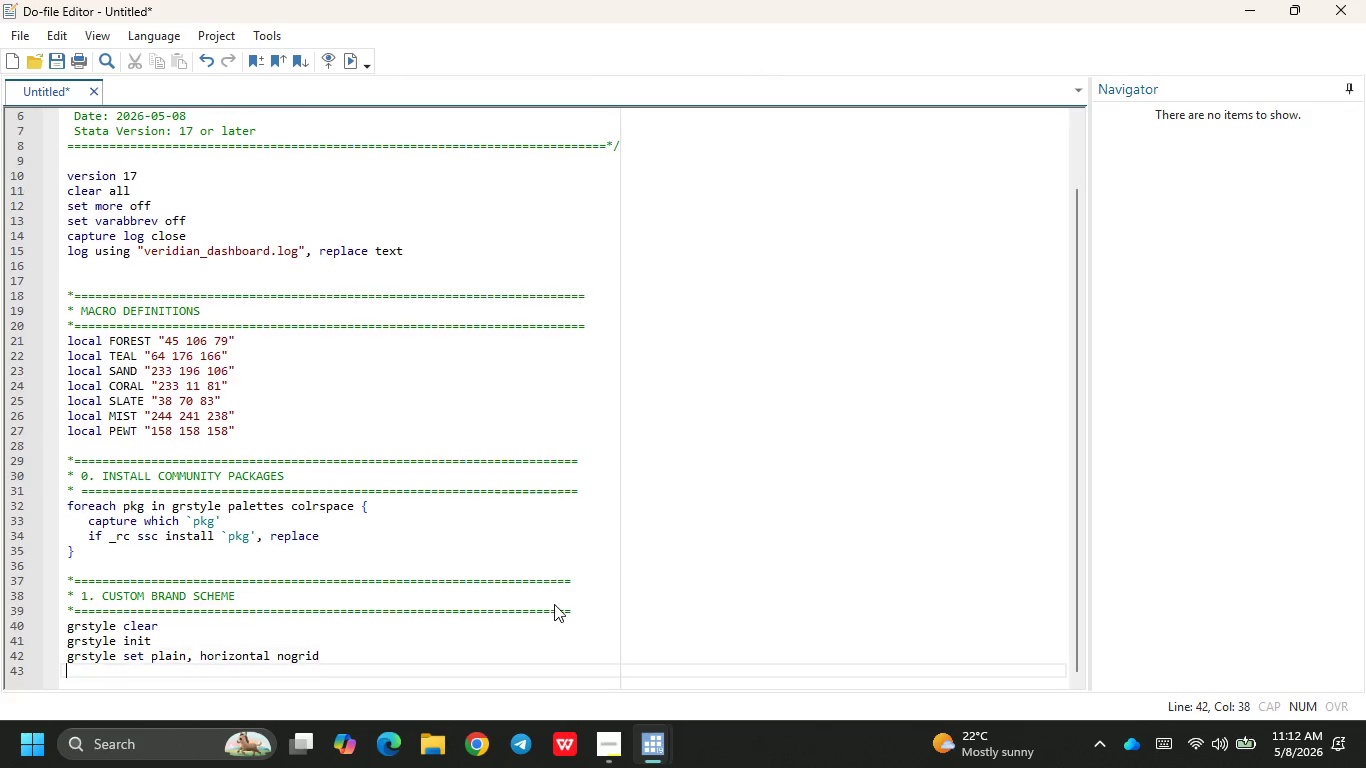 
key(Enter)
 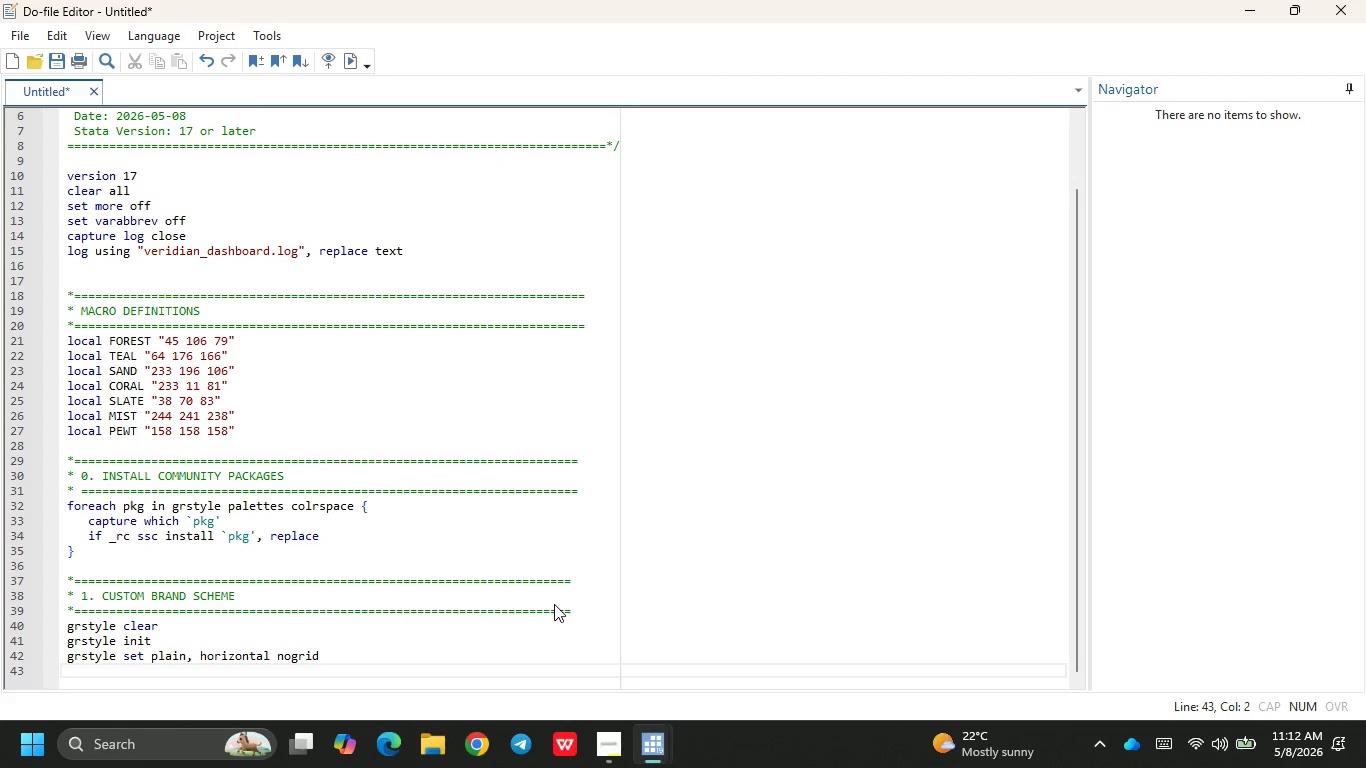 
type(gr)
 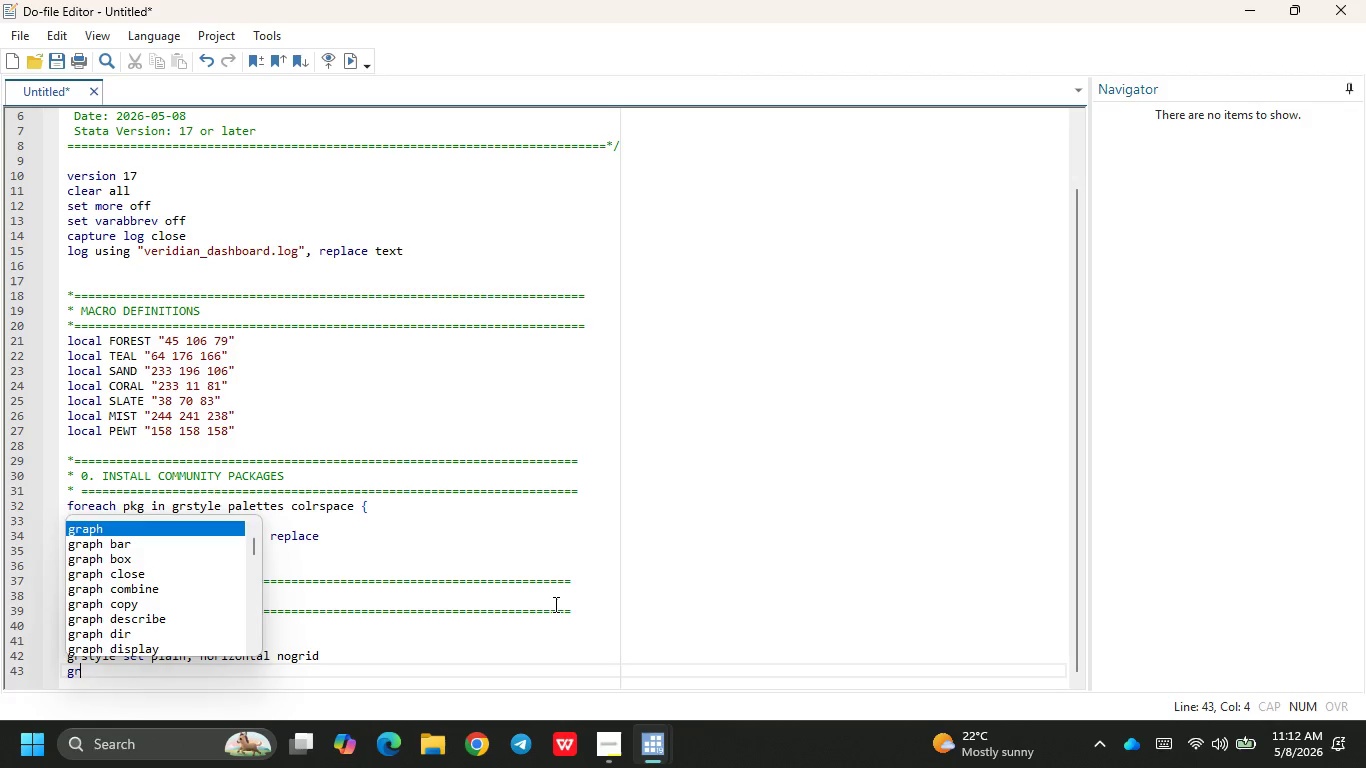 
key(Enter)
 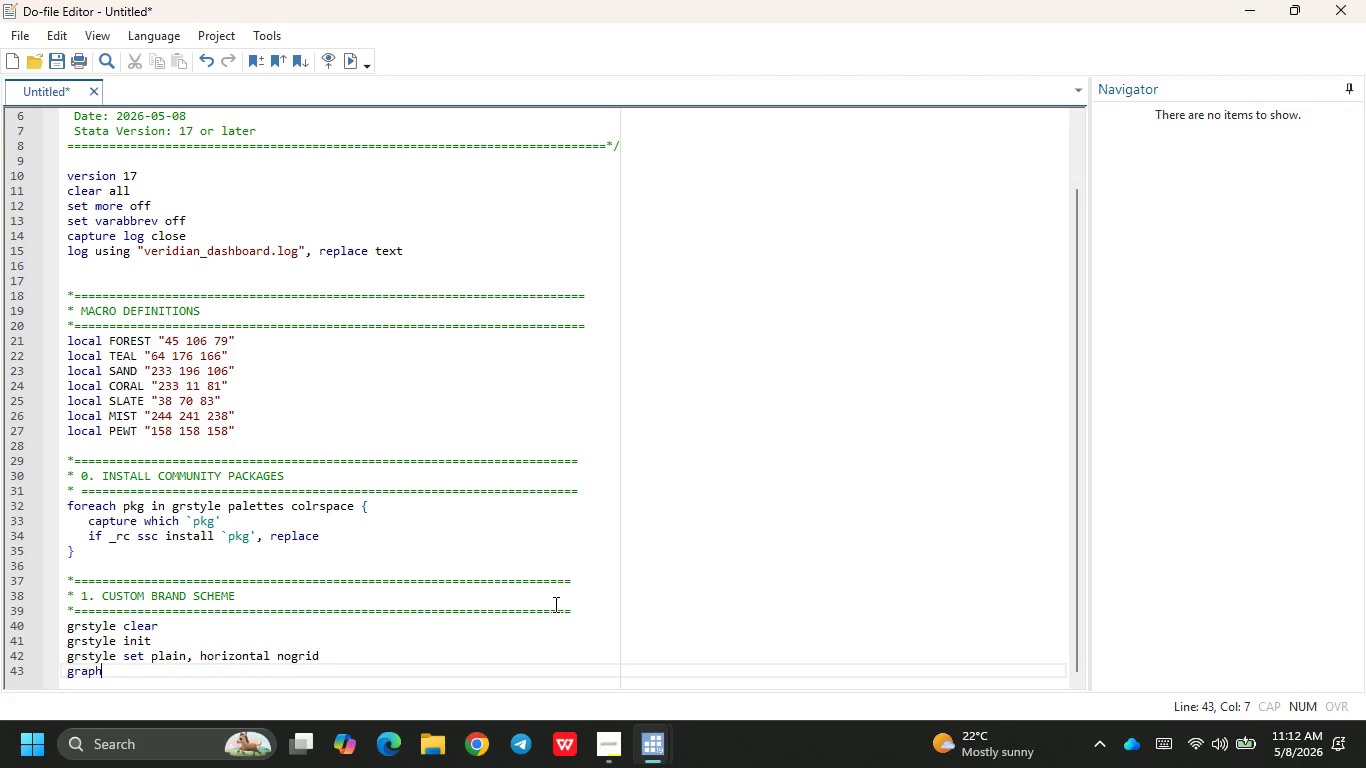 
key(Backspace)
 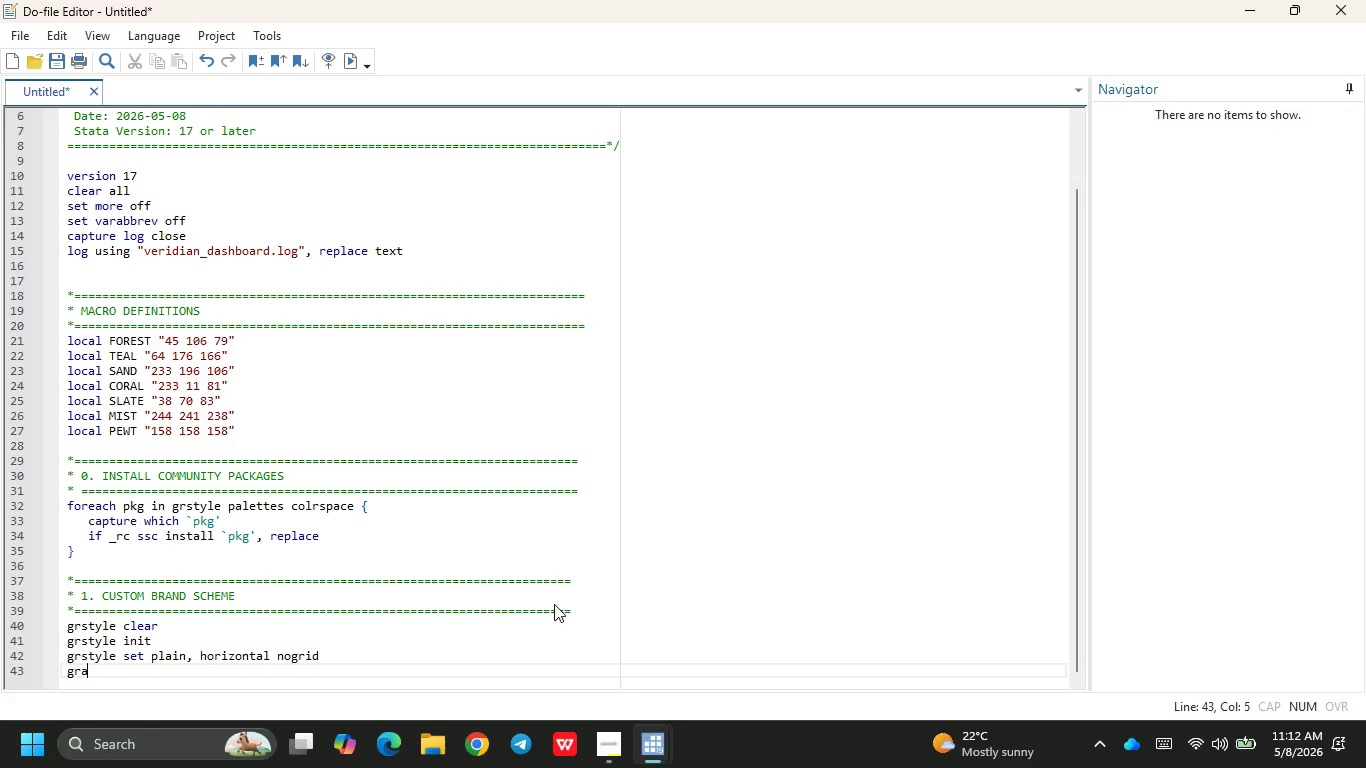 
key(Backspace)
 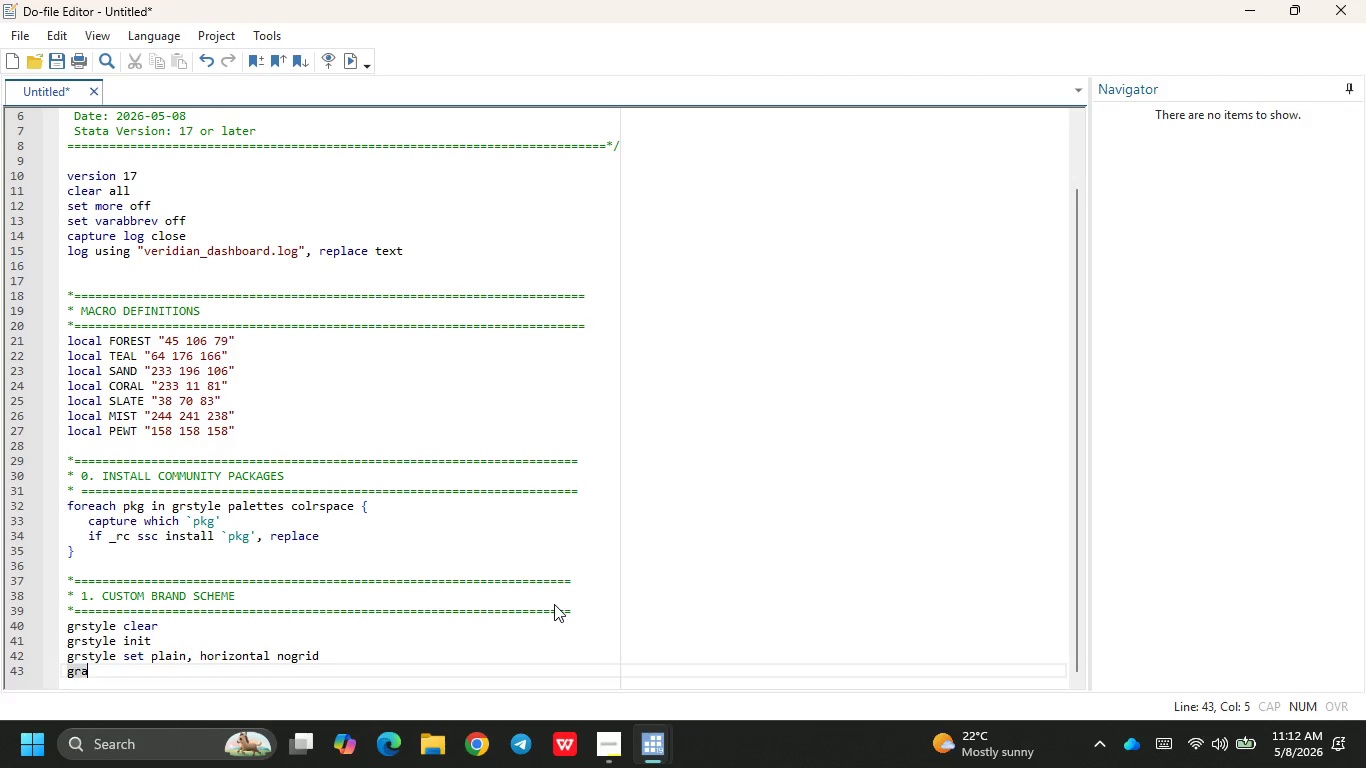 
key(S)
 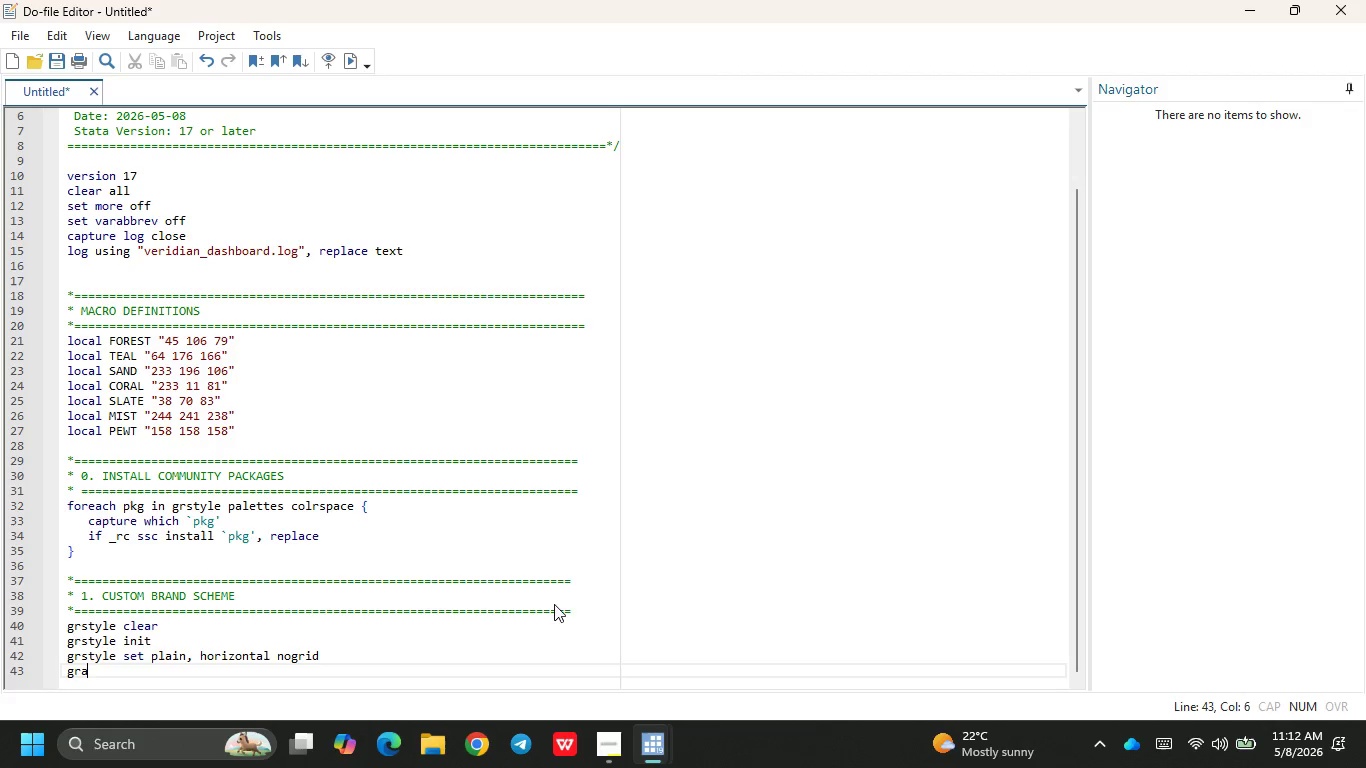 
key(Backspace)
 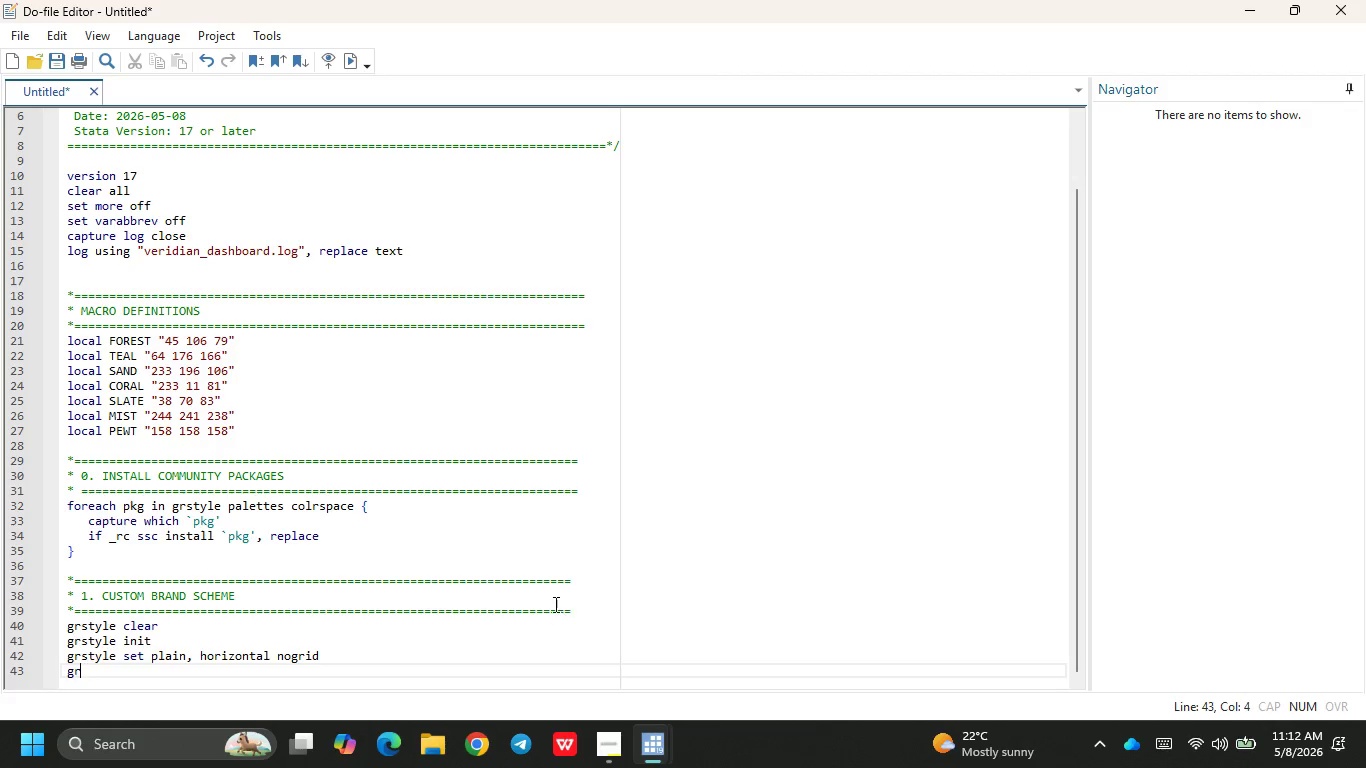 
key(Backspace)
 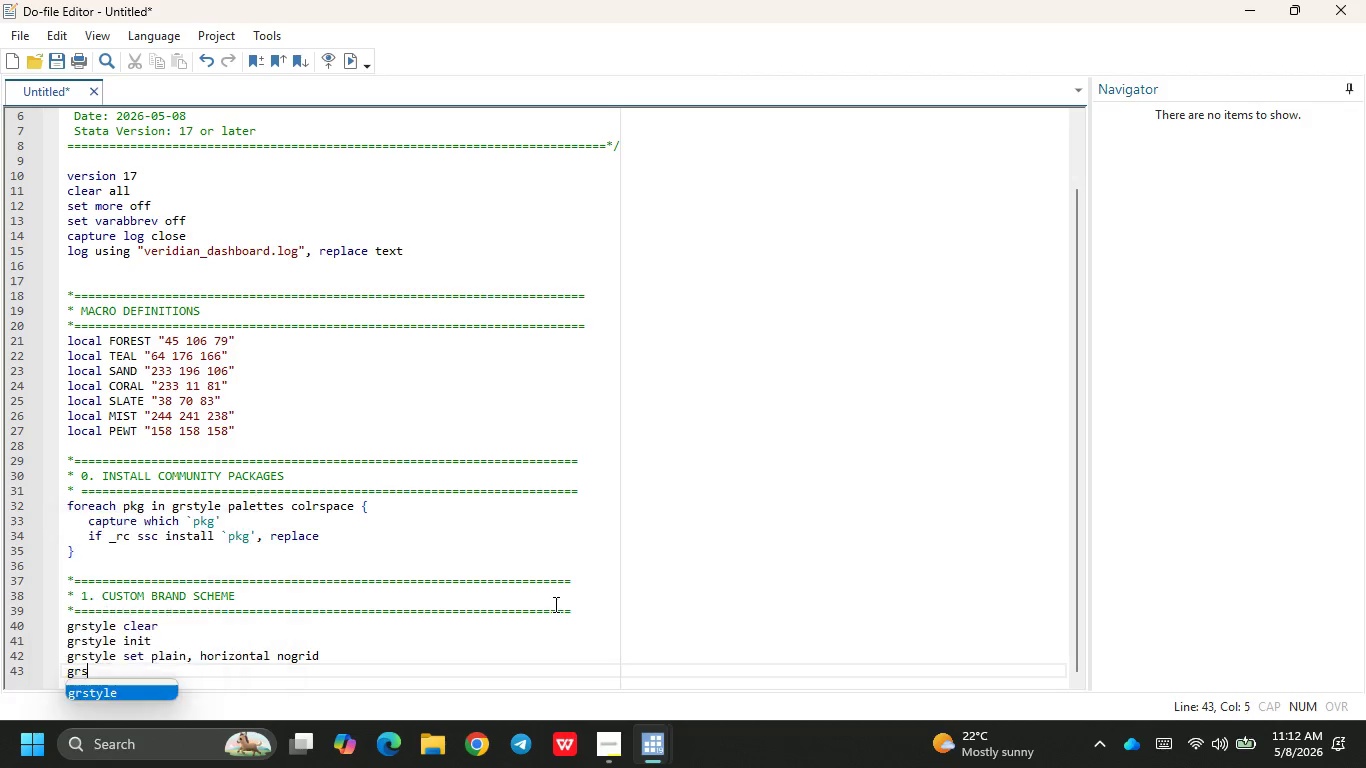 
key(S)
 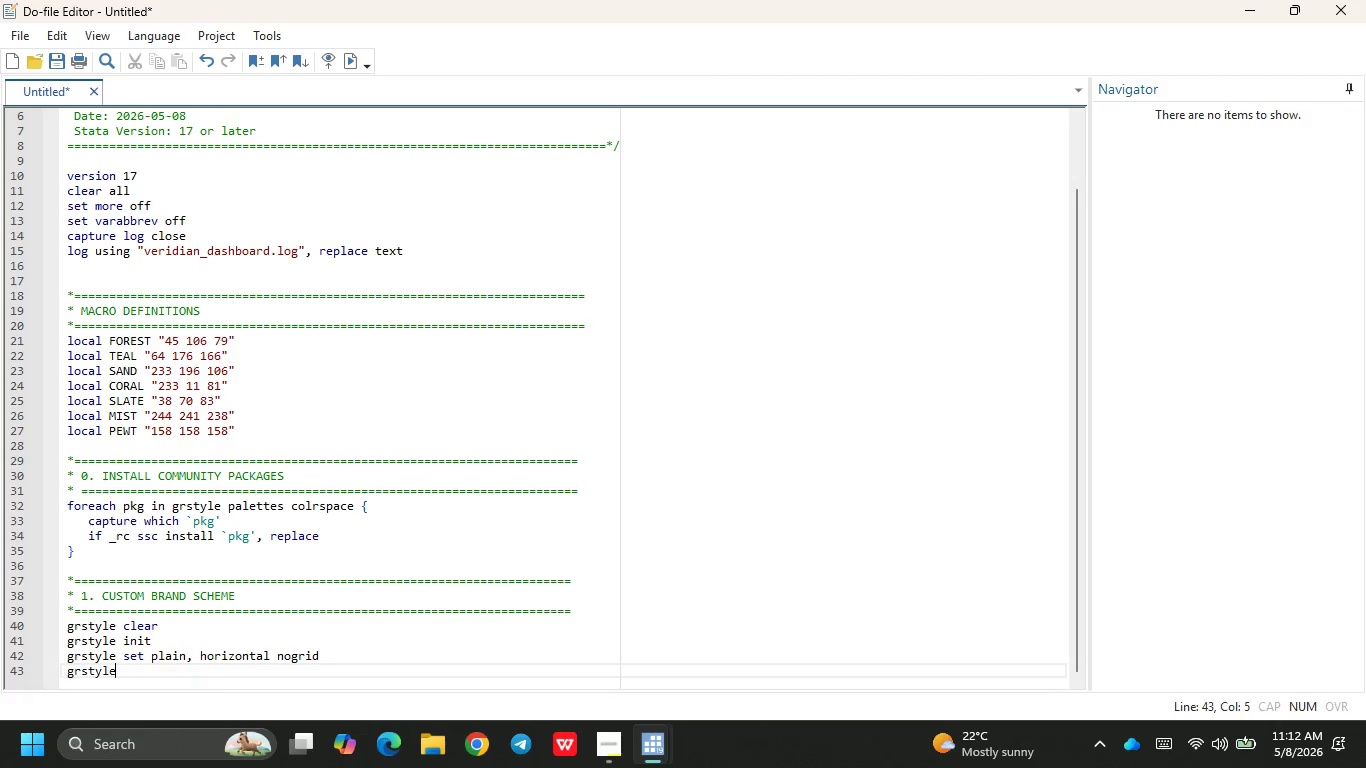 
key(Enter)
 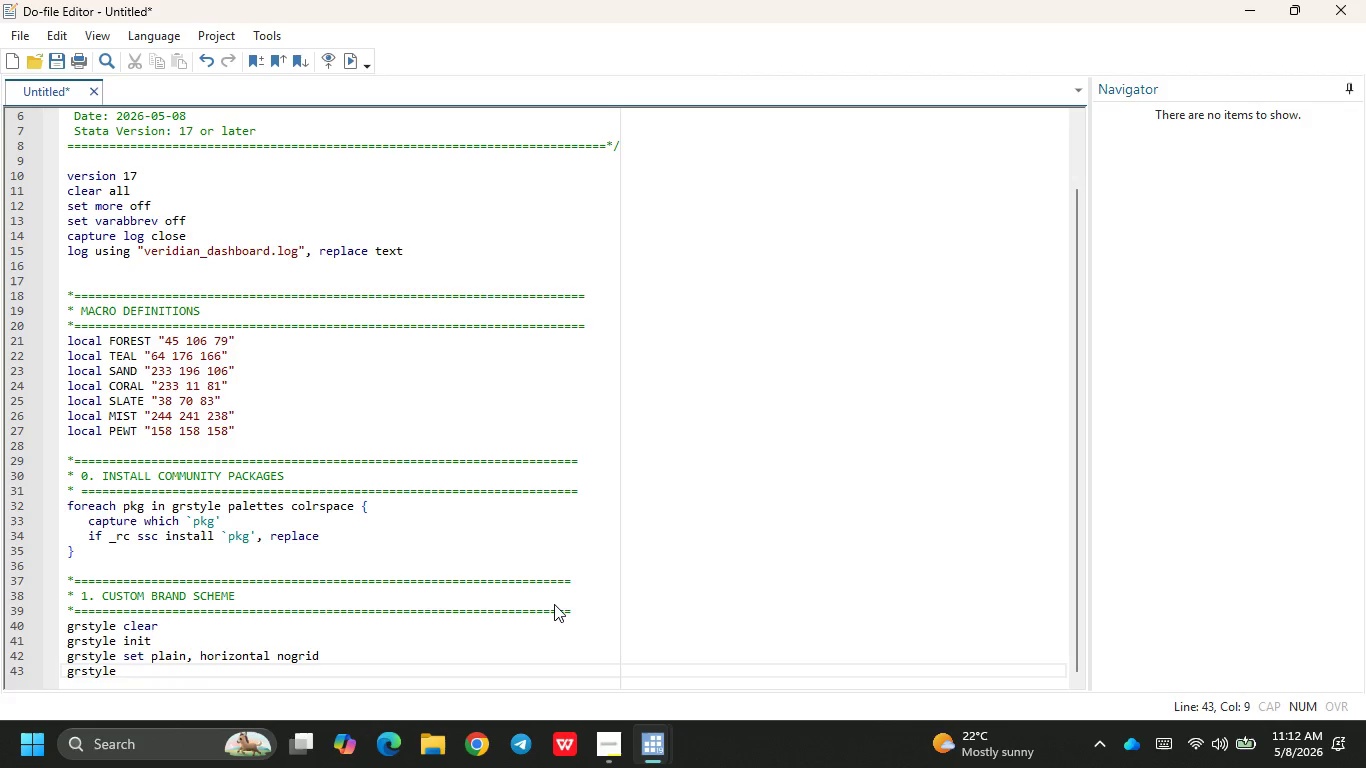 
type( set color "`fOR)
key(Backspace)
key(Backspace)
key(Backspace)
type(For)
key(Backspace)
key(Backspace)
type(OREST)
 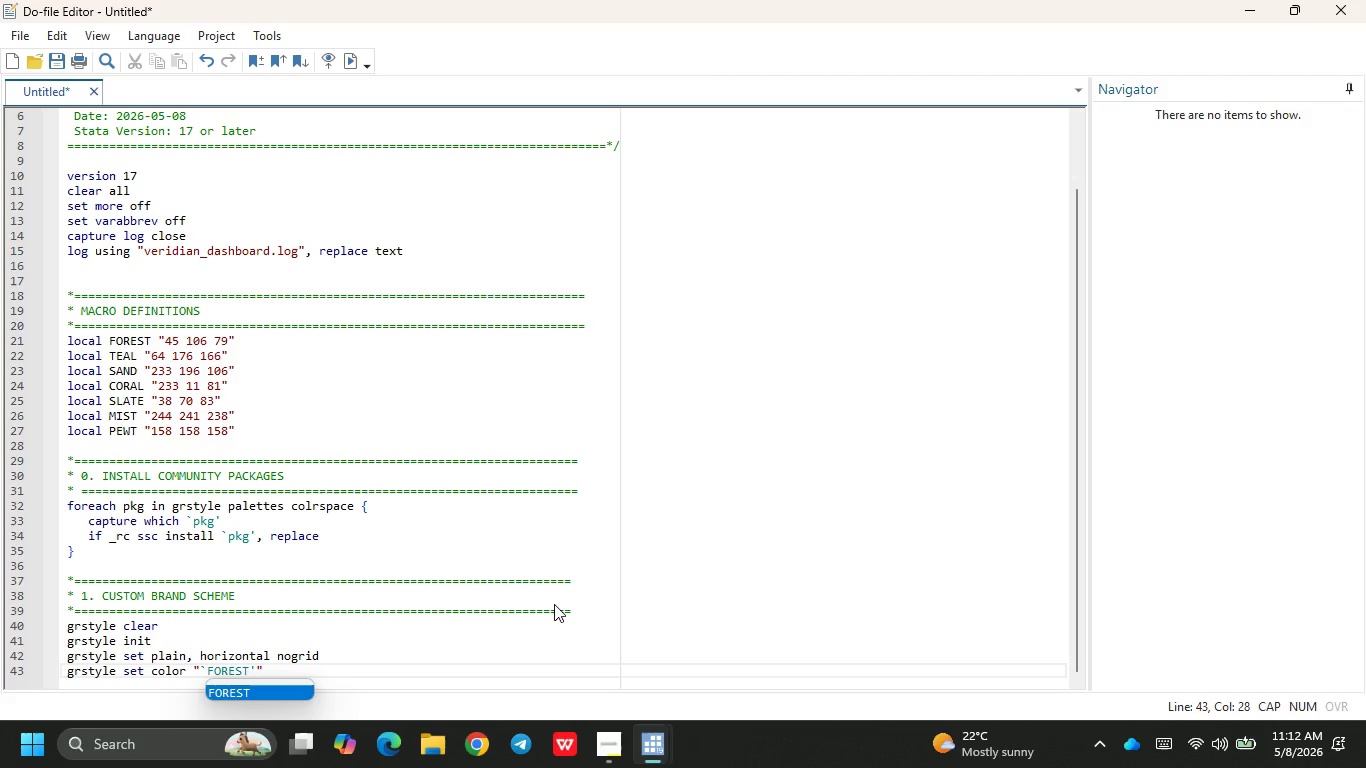 
scroll: coordinate [554, 604], scroll_direction: down, amount: 2.0
 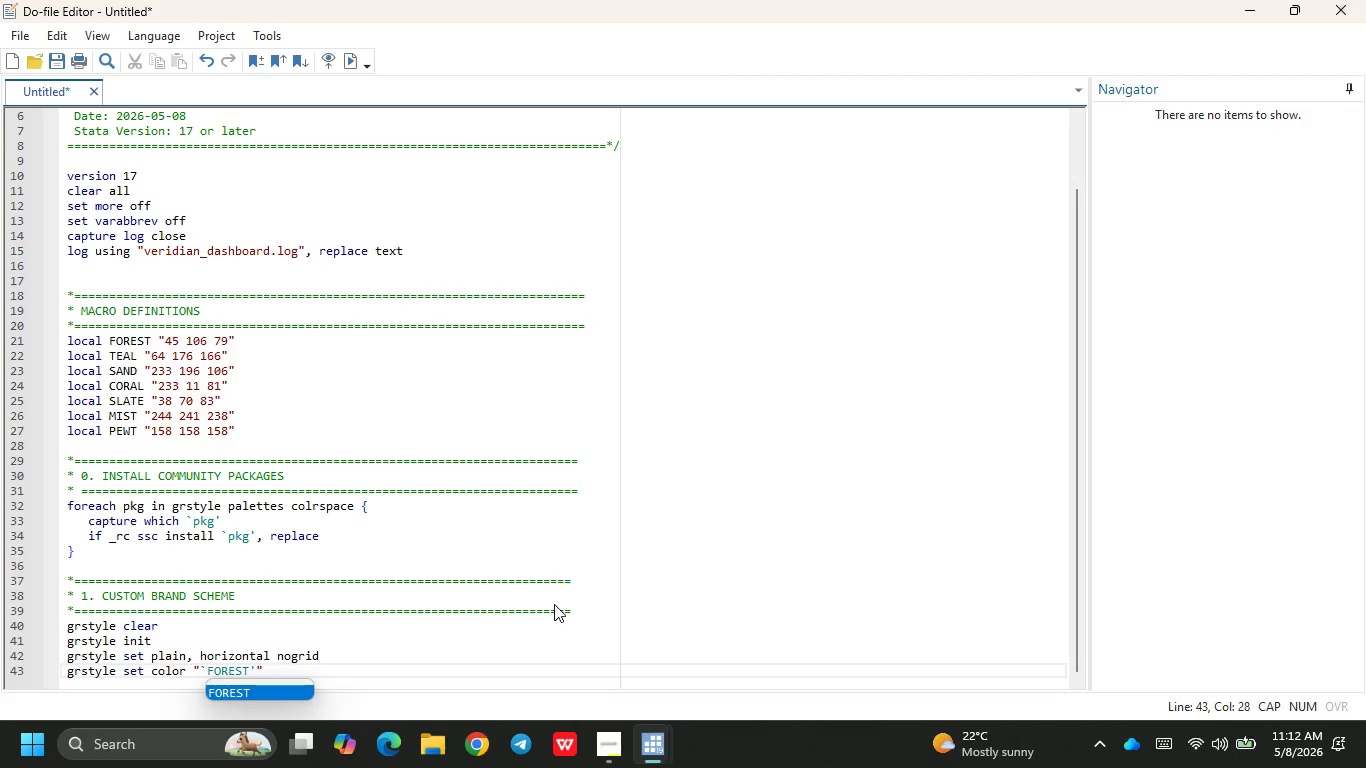 
key(ArrowRight)
 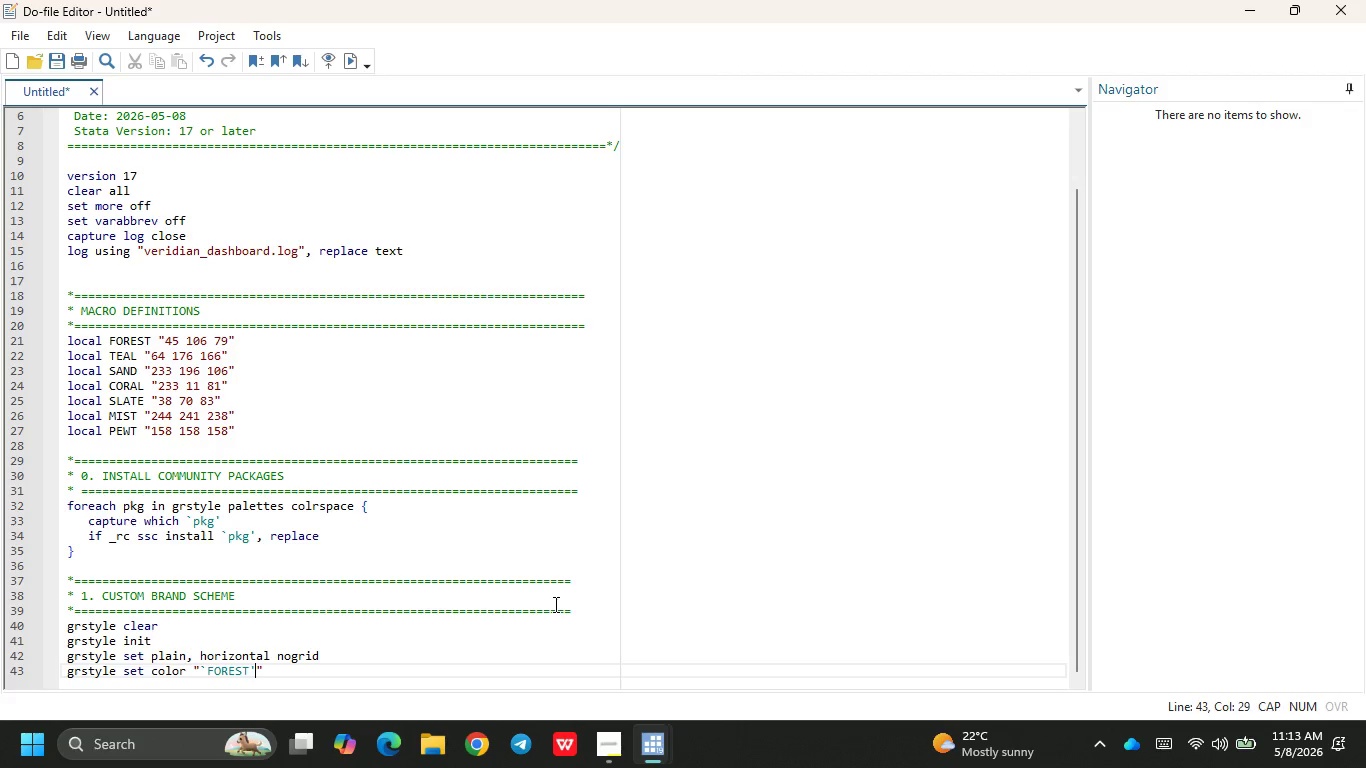 
key(ArrowRight)
 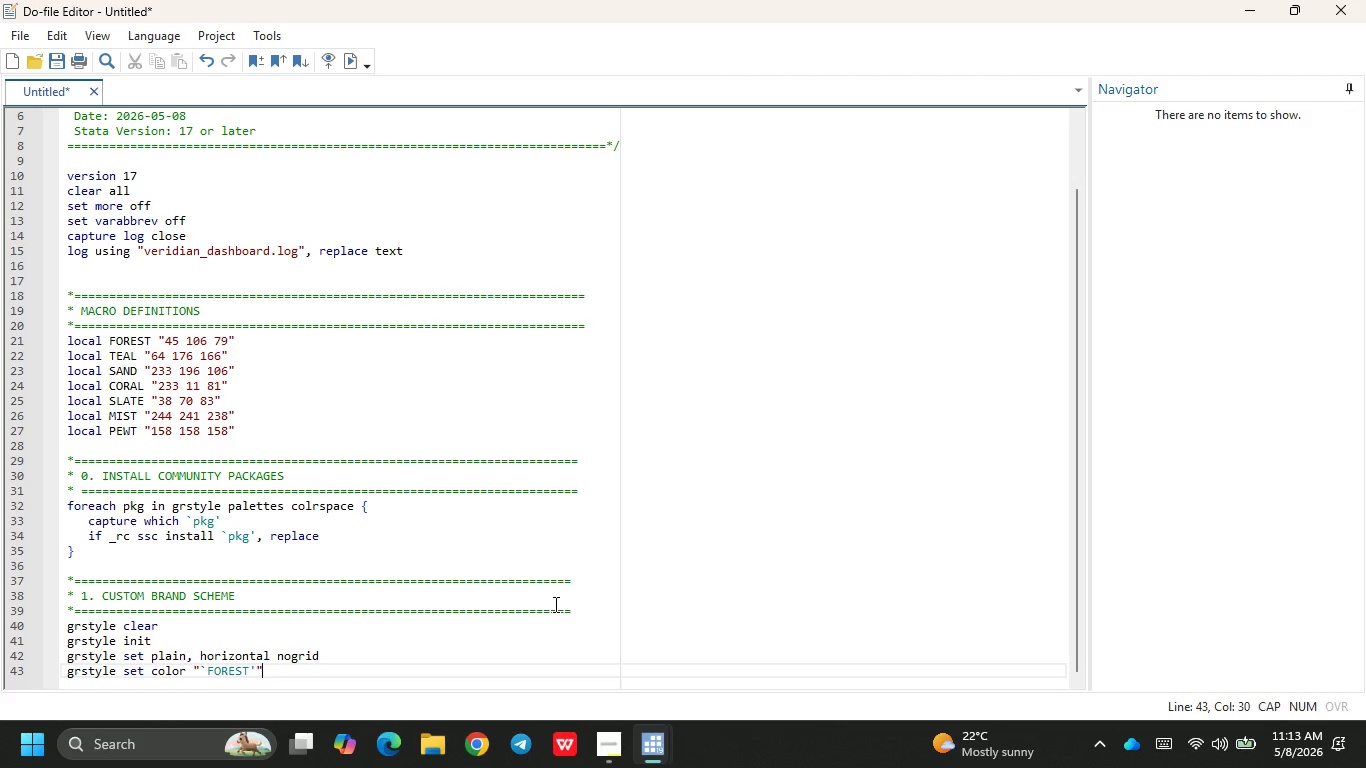 
type(: P1)
key(Backspace)
key(Backspace)
type(p1 p)
 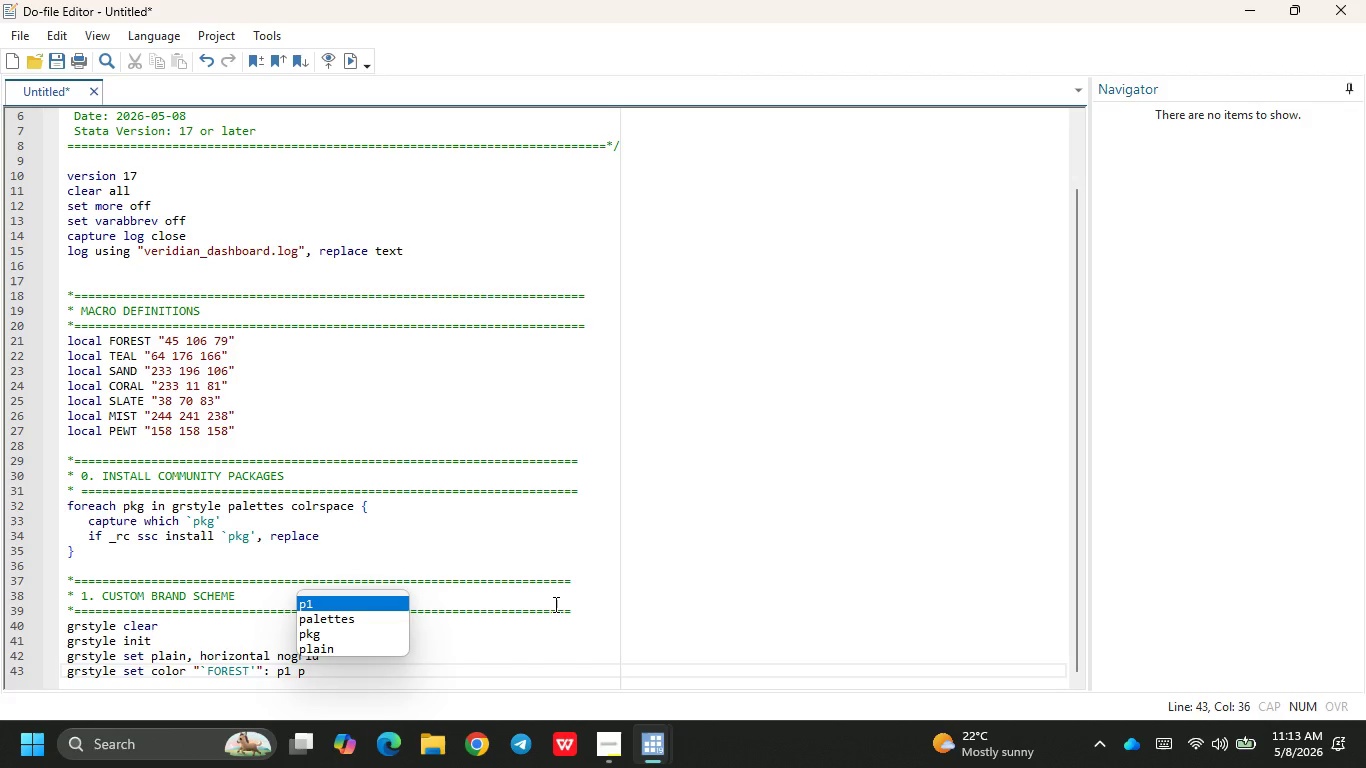 
key(Enter)
 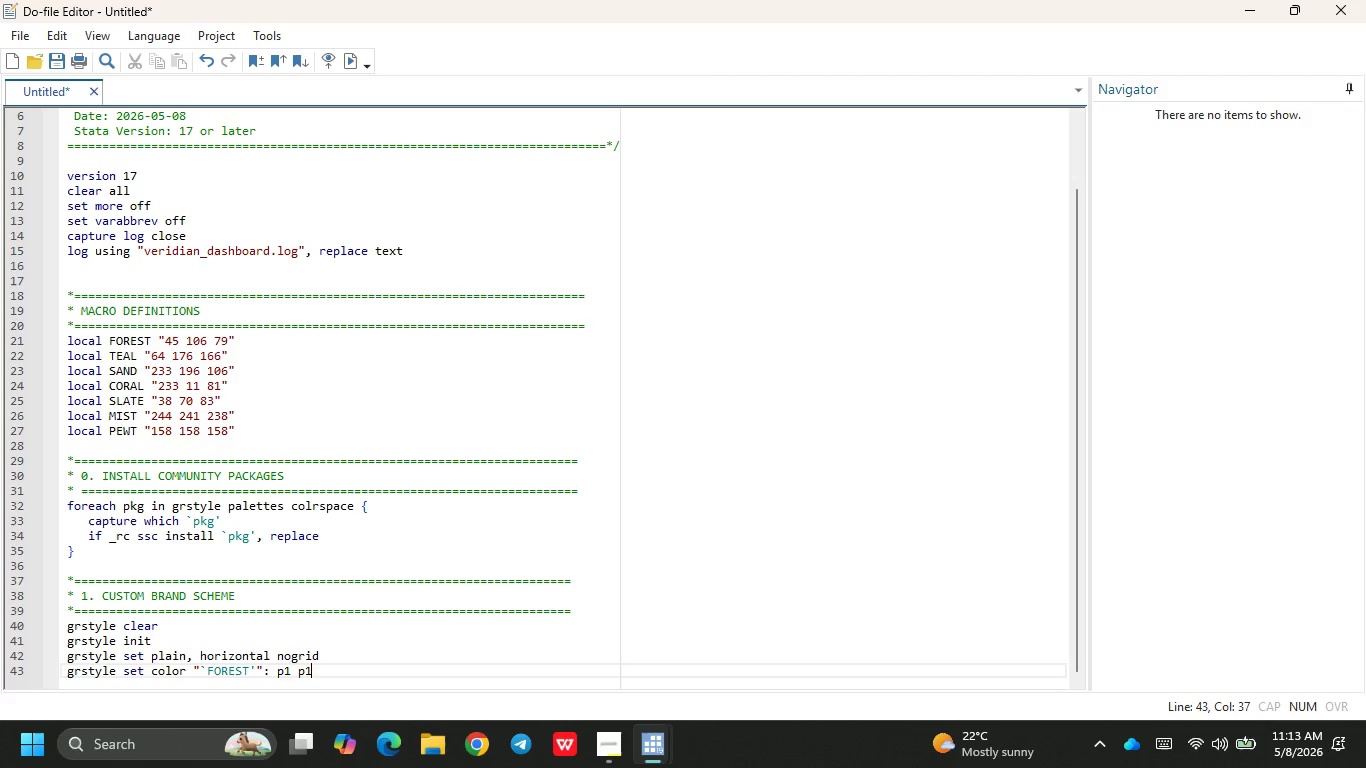 
type(line p1box pl1)
key(Backspace)
key(Backspace)
type(`)
key(Backspace)
type(1mark p1ae)
key(Backspace)
type(rea)
 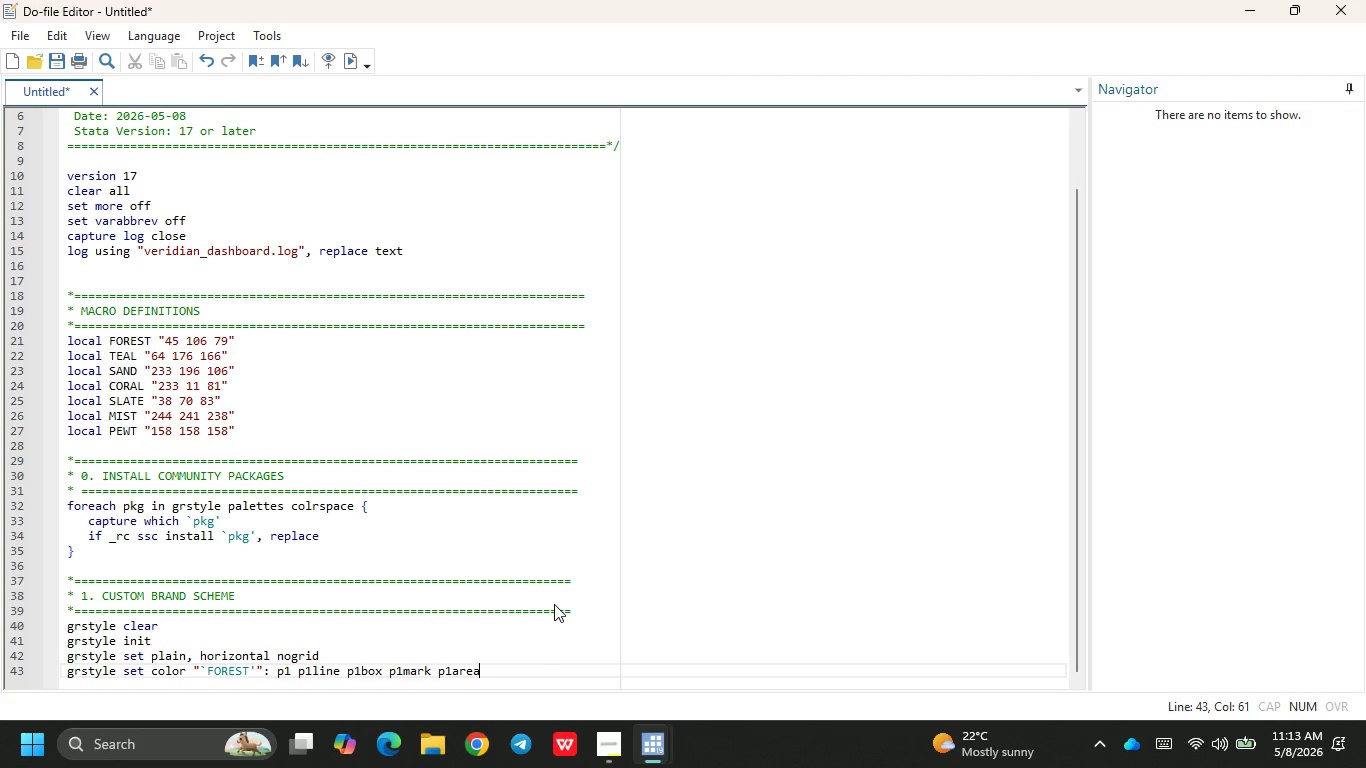 
key(Enter)
 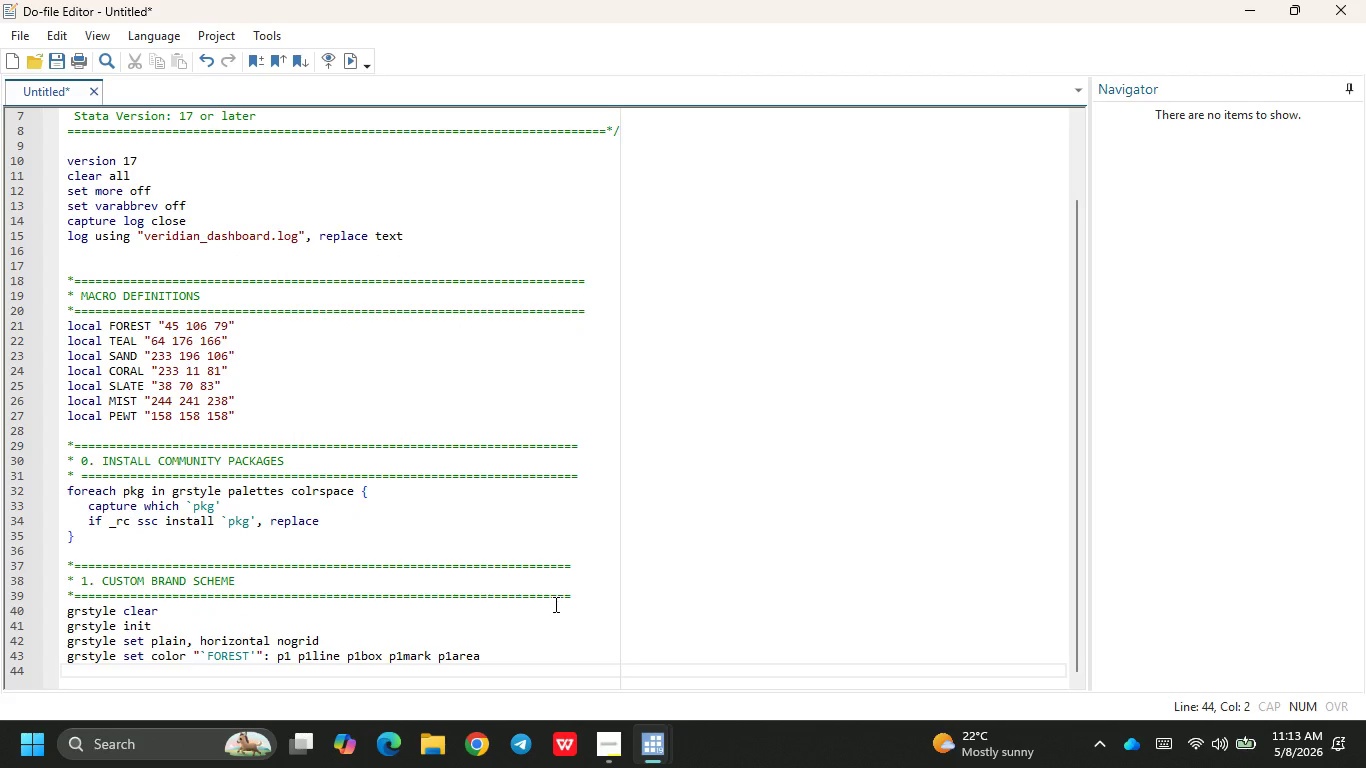 
type(grs)
 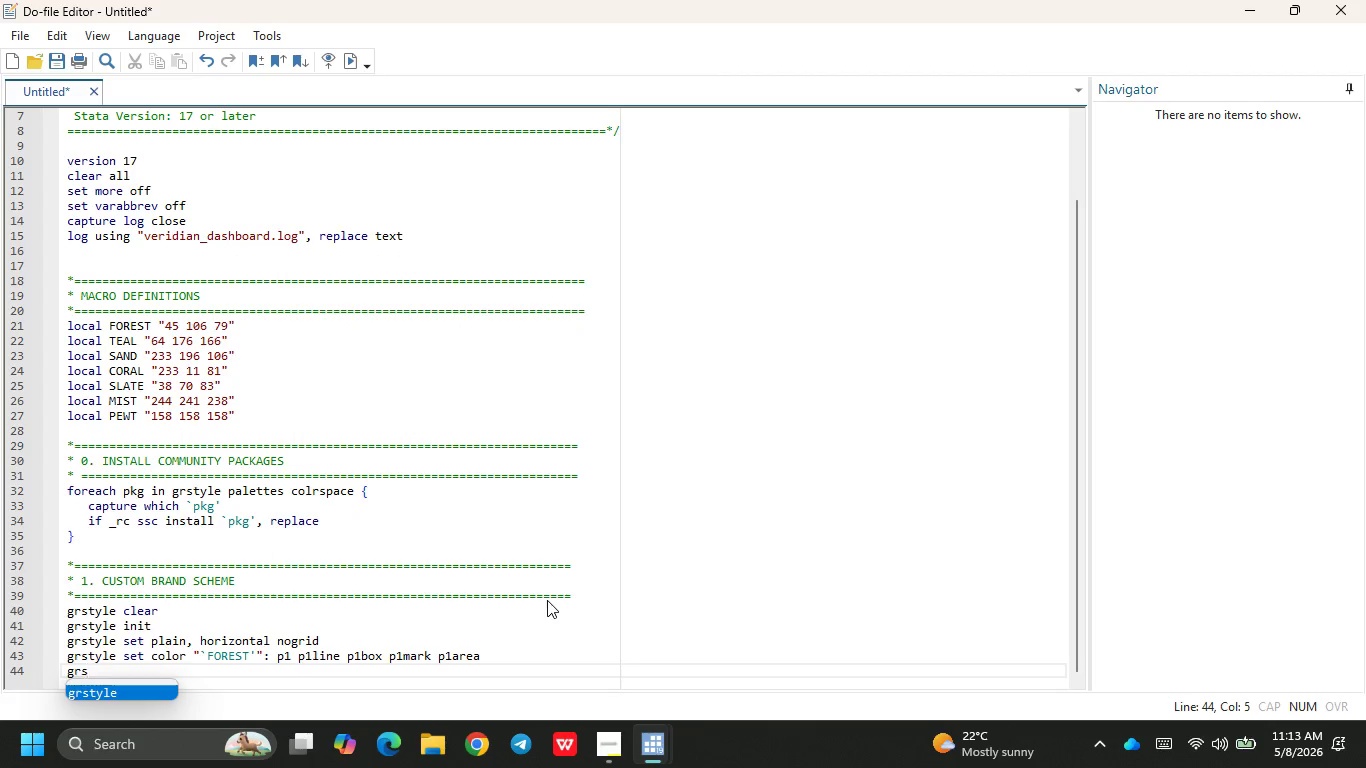 
key(Enter)
 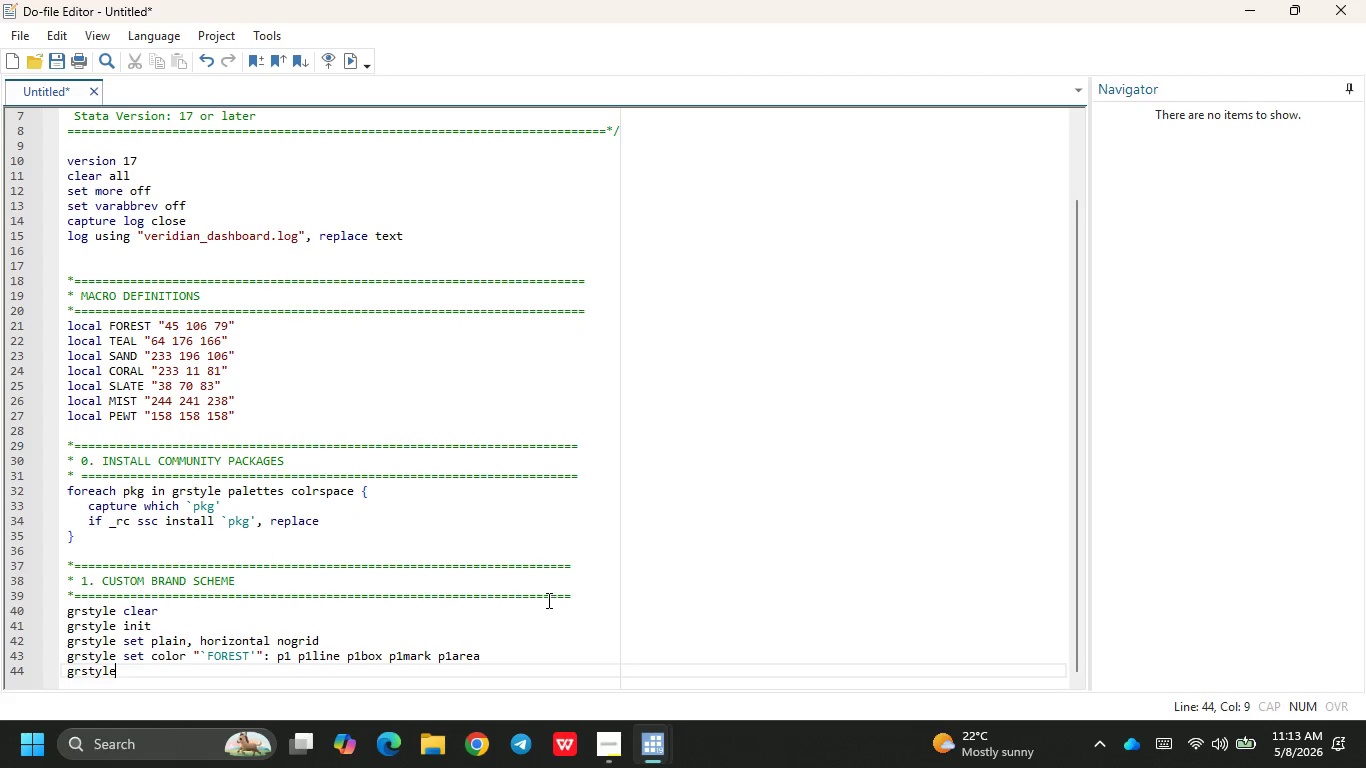 
type( se )
key(Backspace)
type(t color "`)
 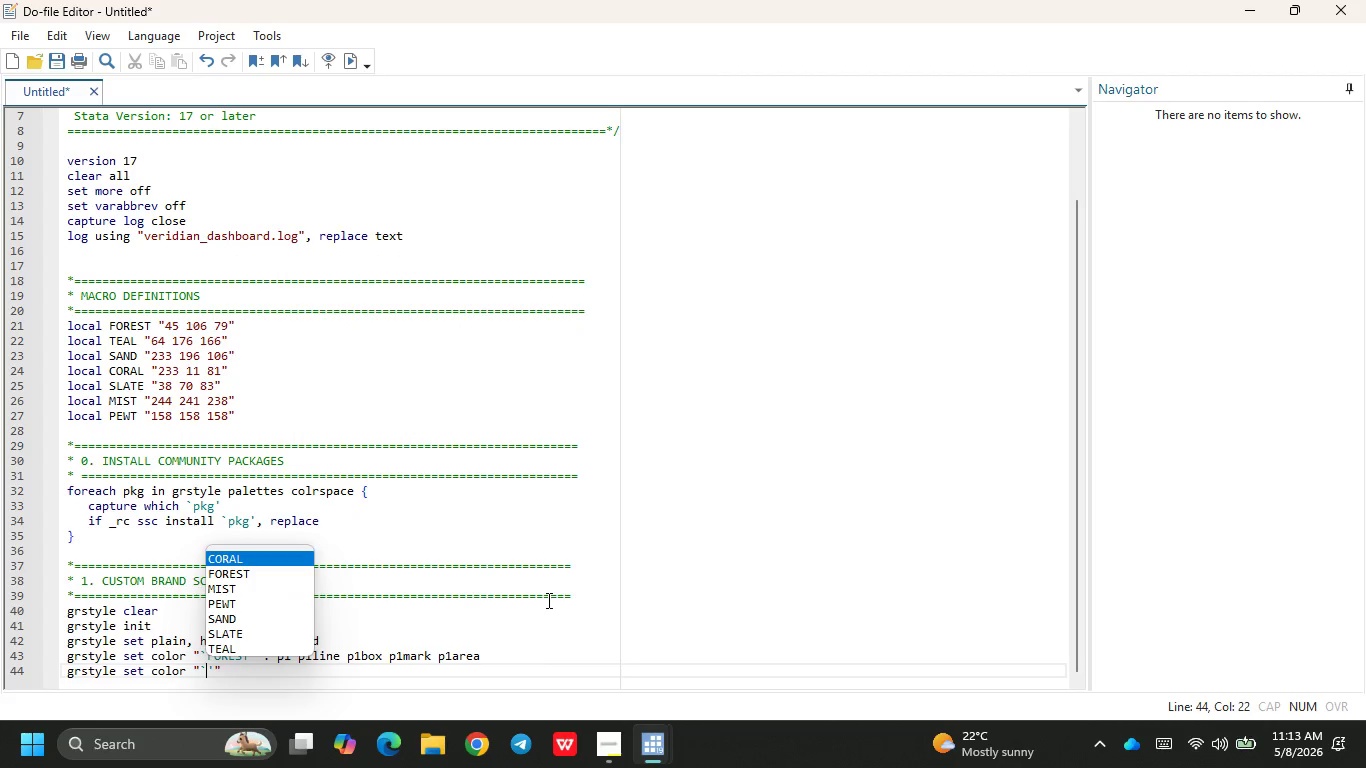 
key(ArrowDown)
 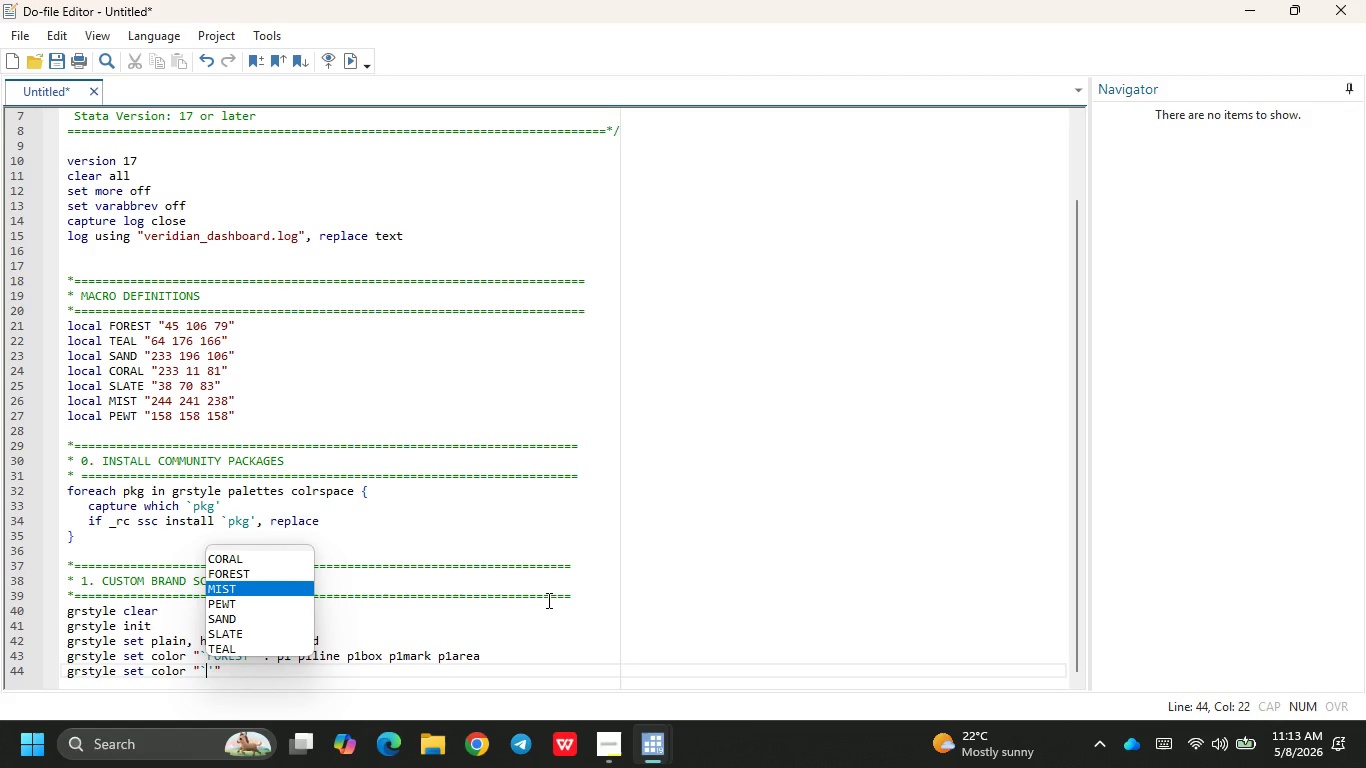 
key(ArrowDown)
 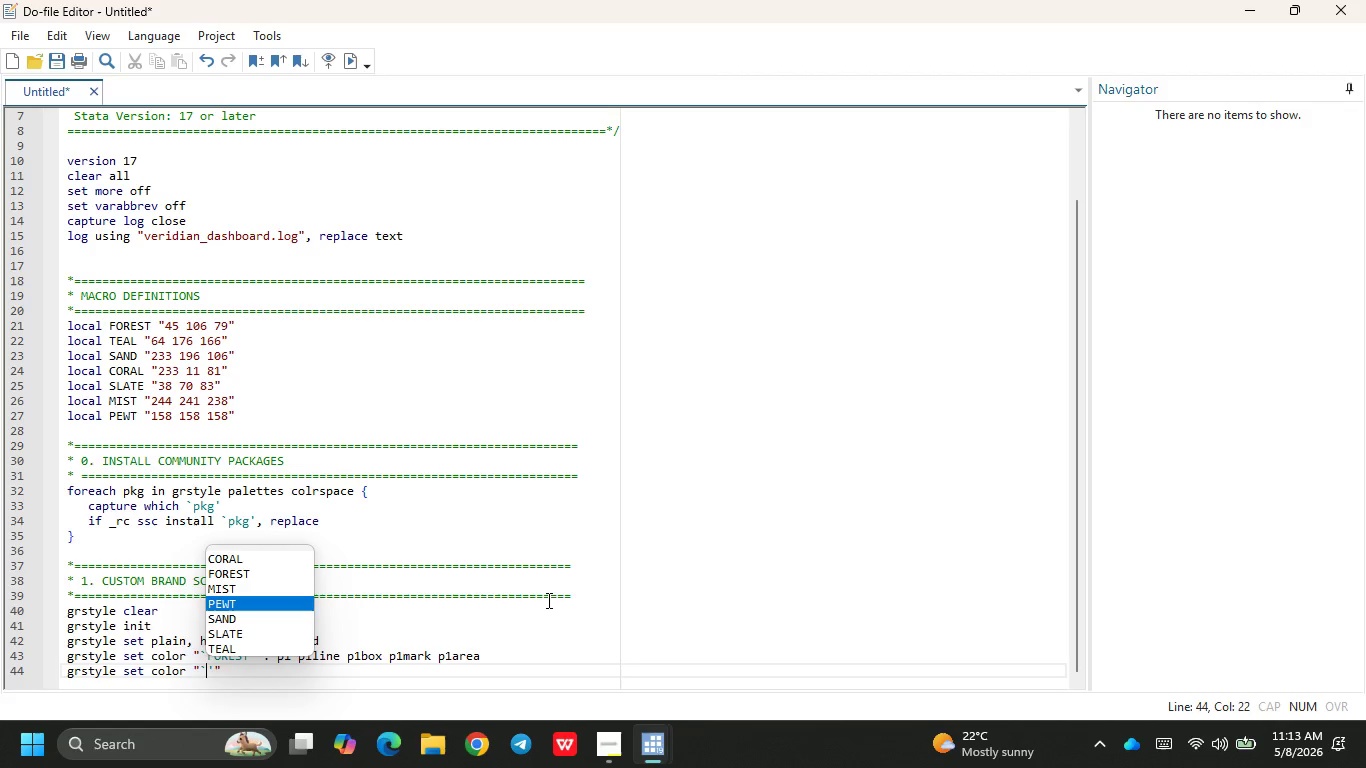 
key(ArrowDown)
 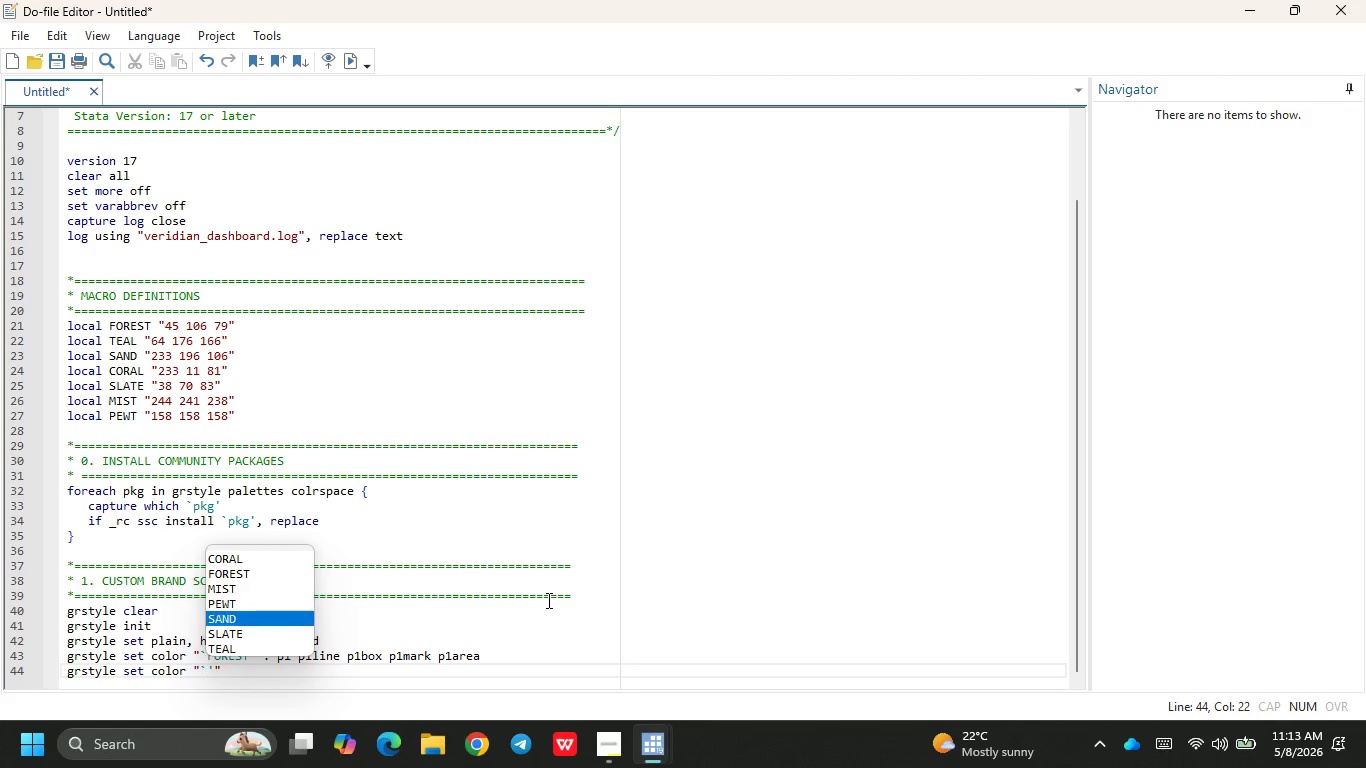 
key(ArrowDown)
 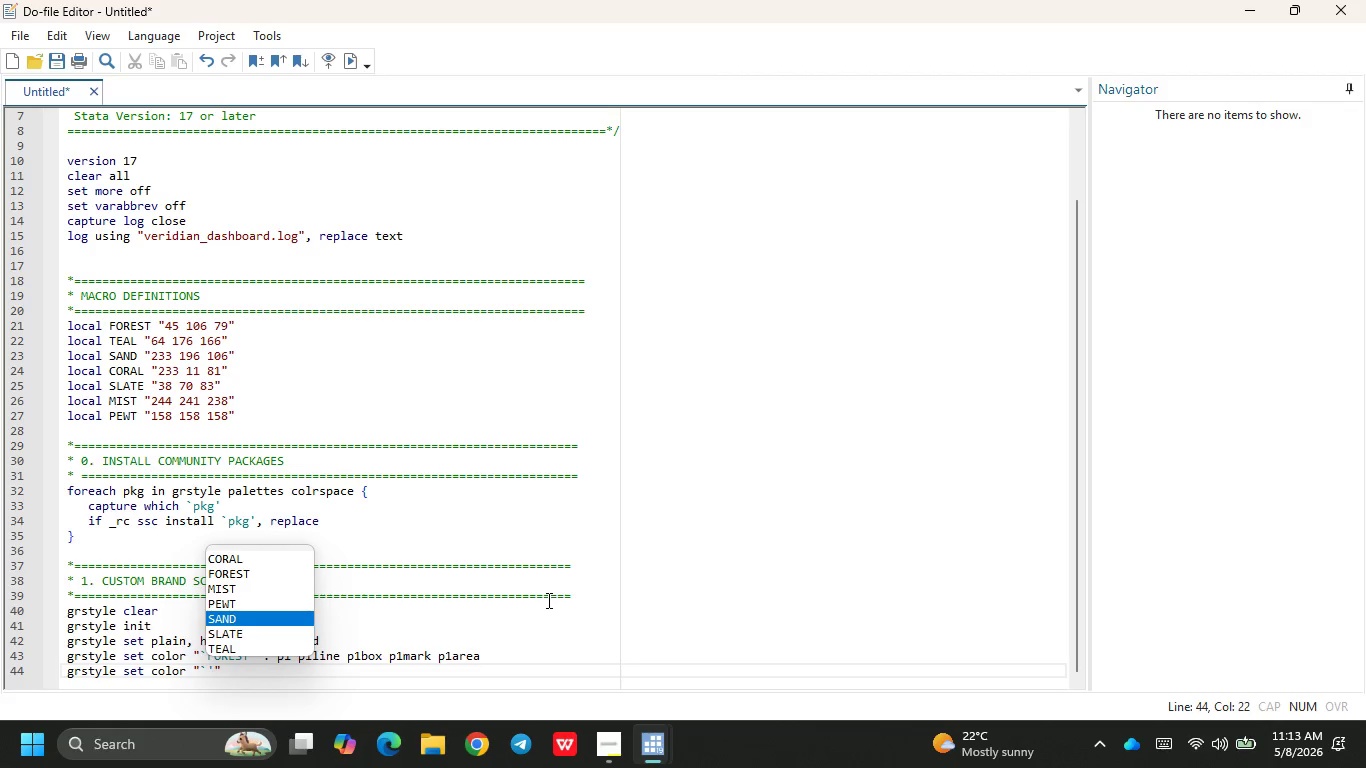 
key(ArrowDown)
 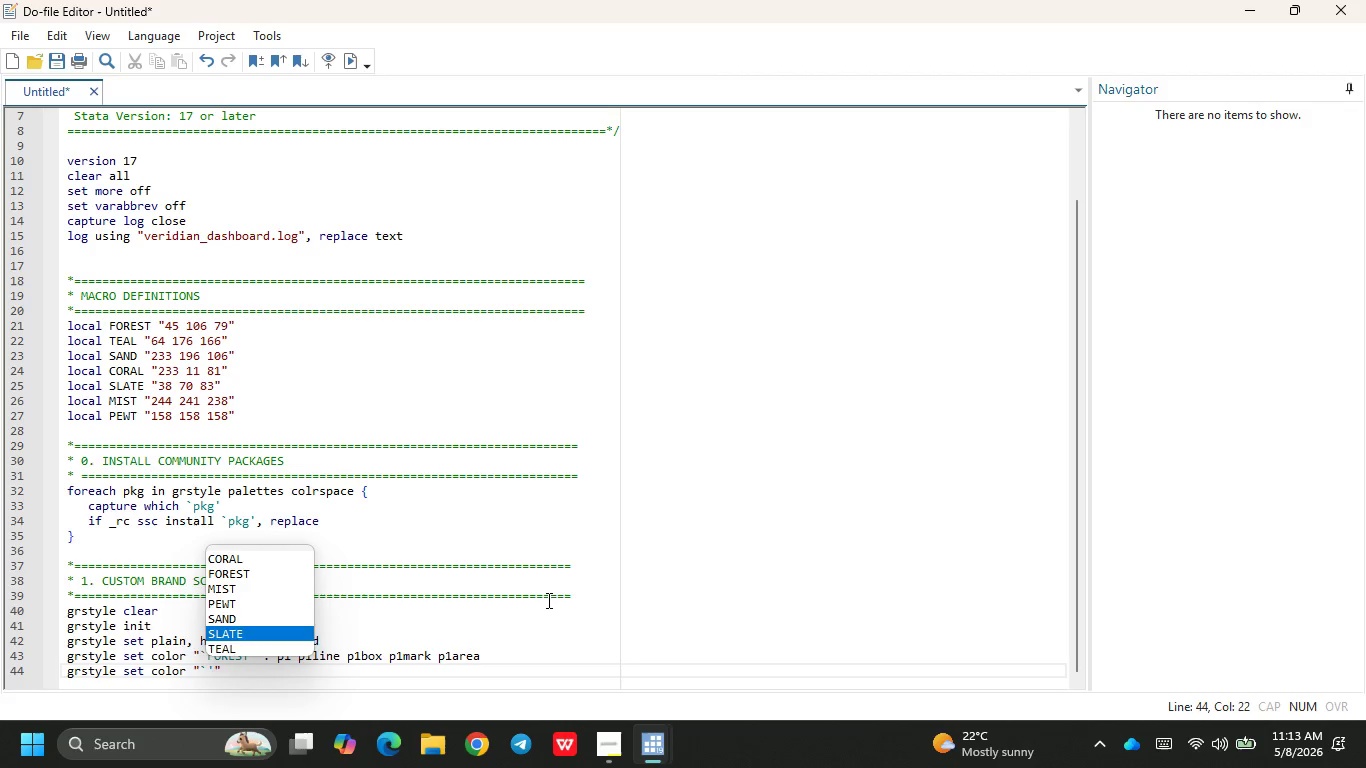 
key(ArrowDown)
 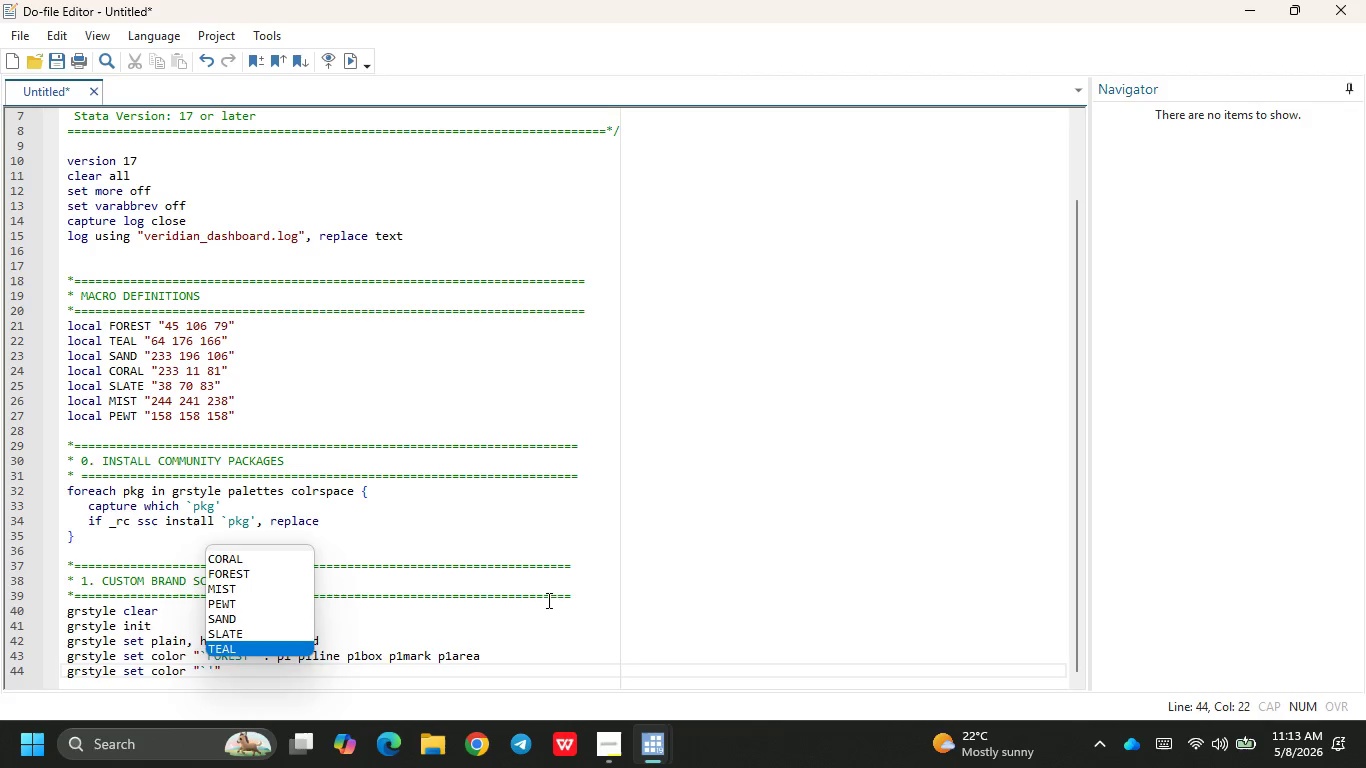 
key(Enter)
 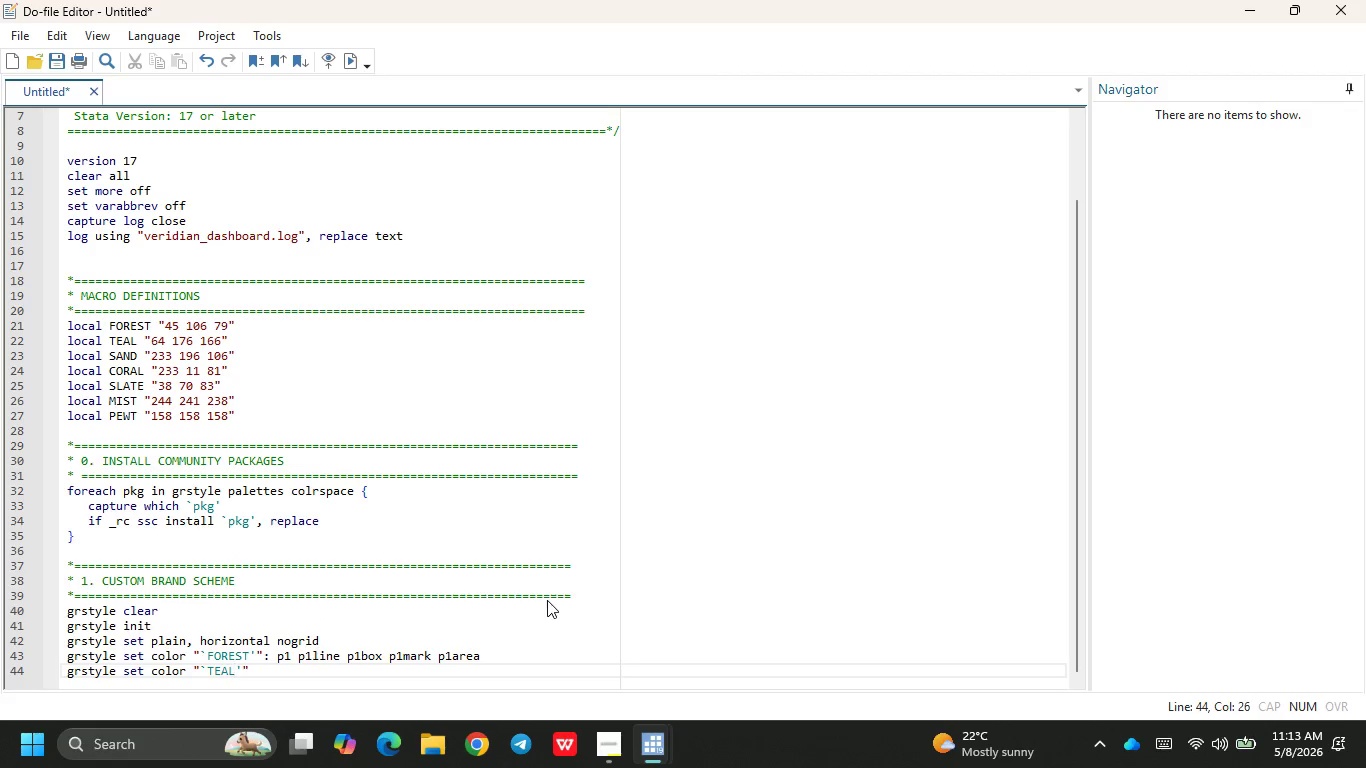 
key(ArrowRight)
 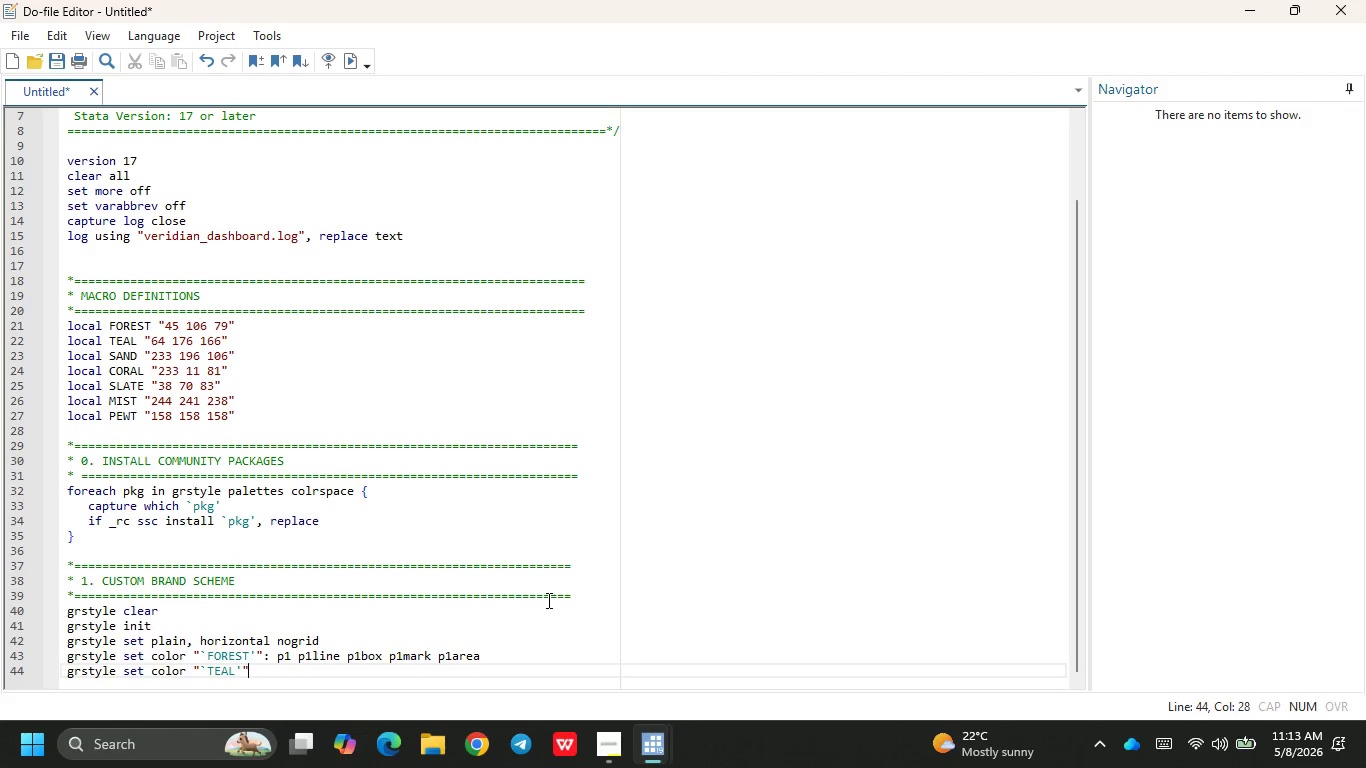 
key(ArrowRight)
 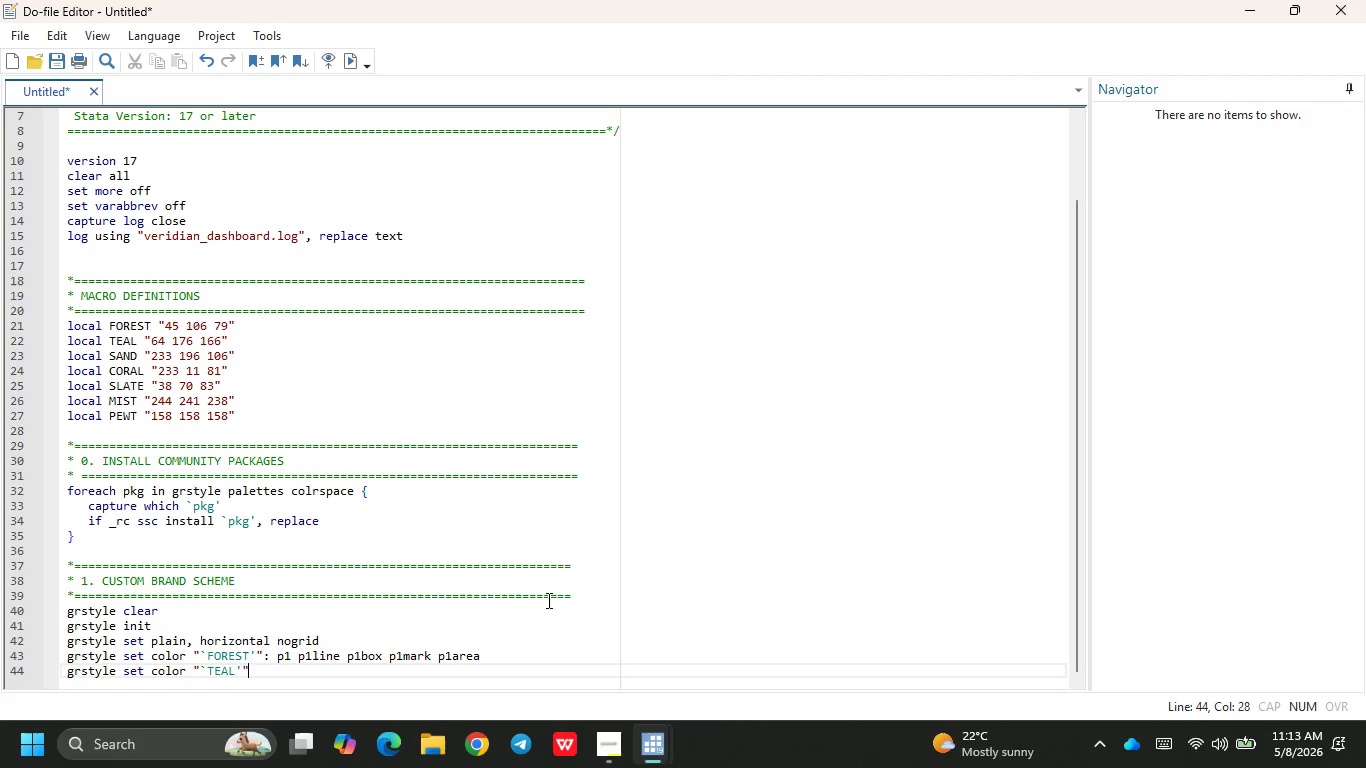 
type(: p2 p2line p2box )
 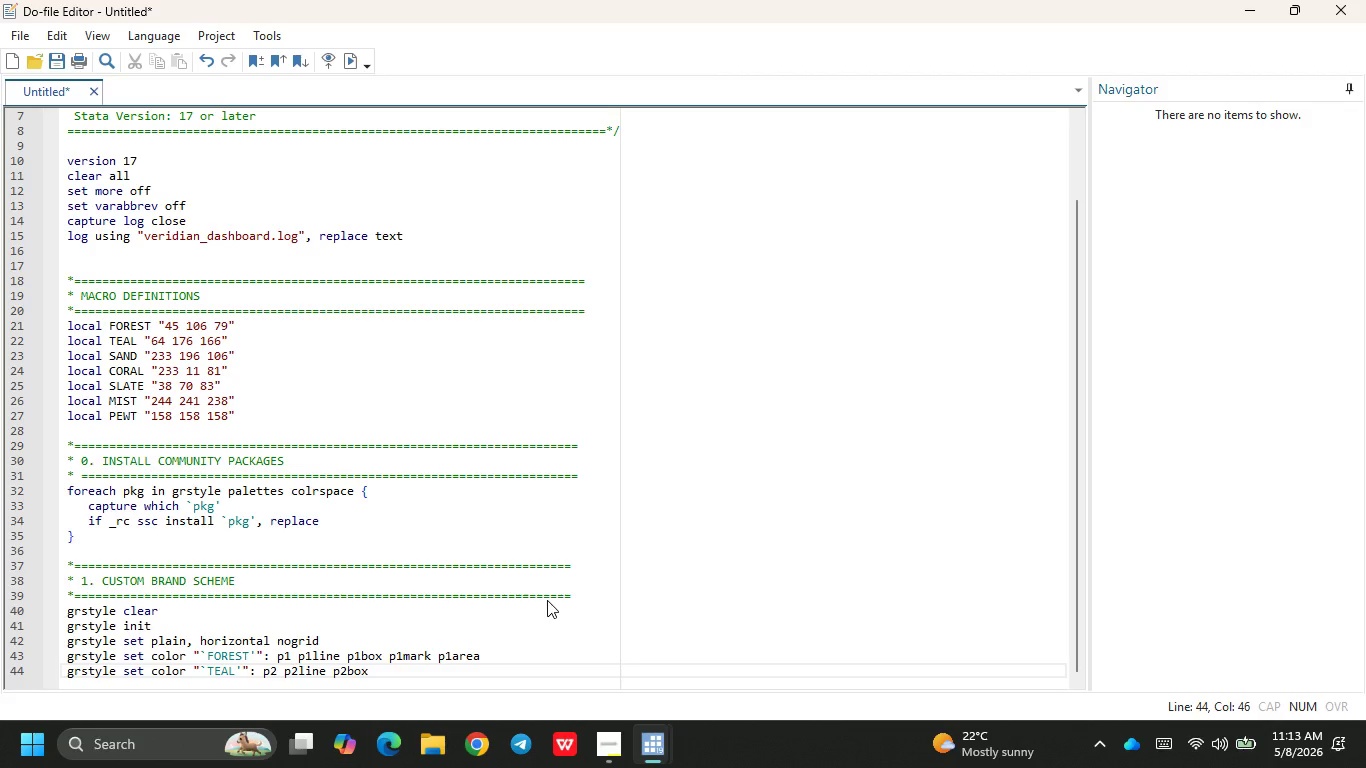 
wait(5.23)
 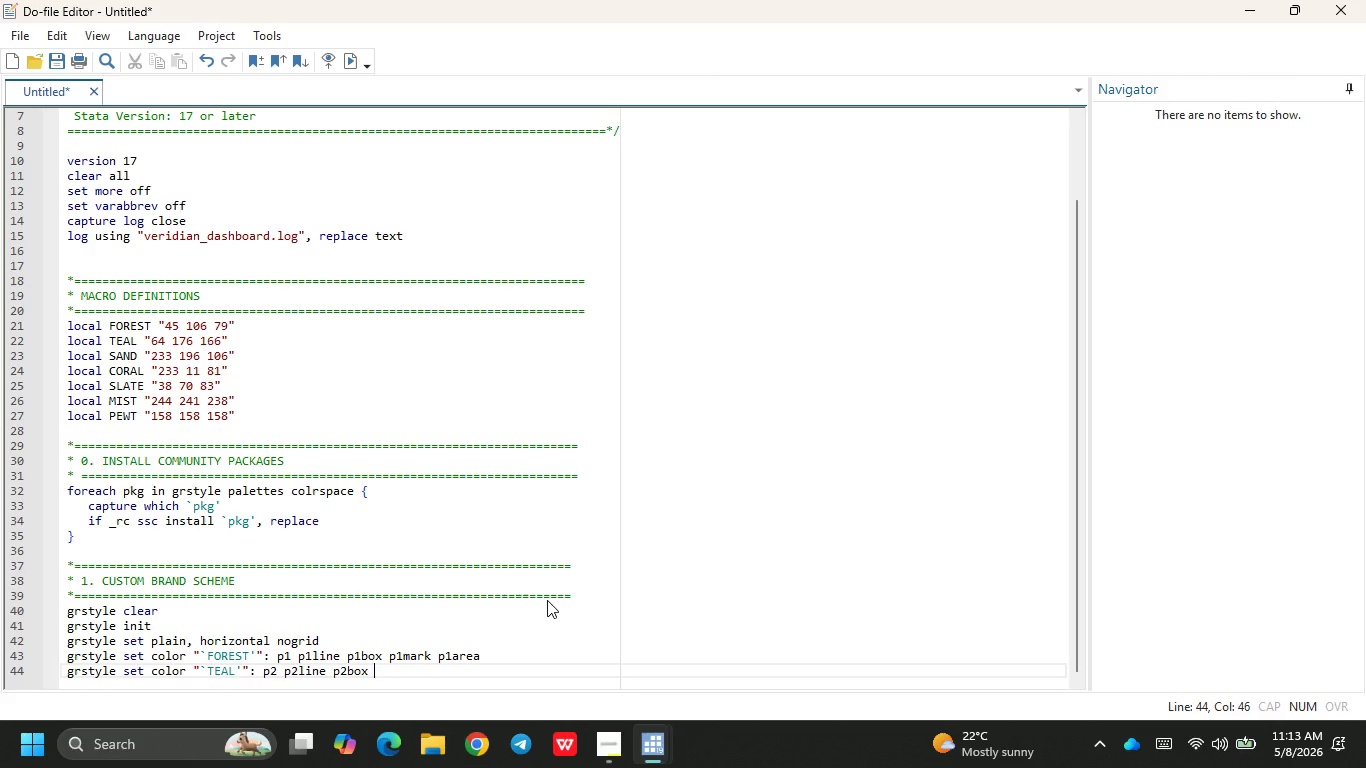 
type(p2 )
key(Backspace)
type(mark p2are)
 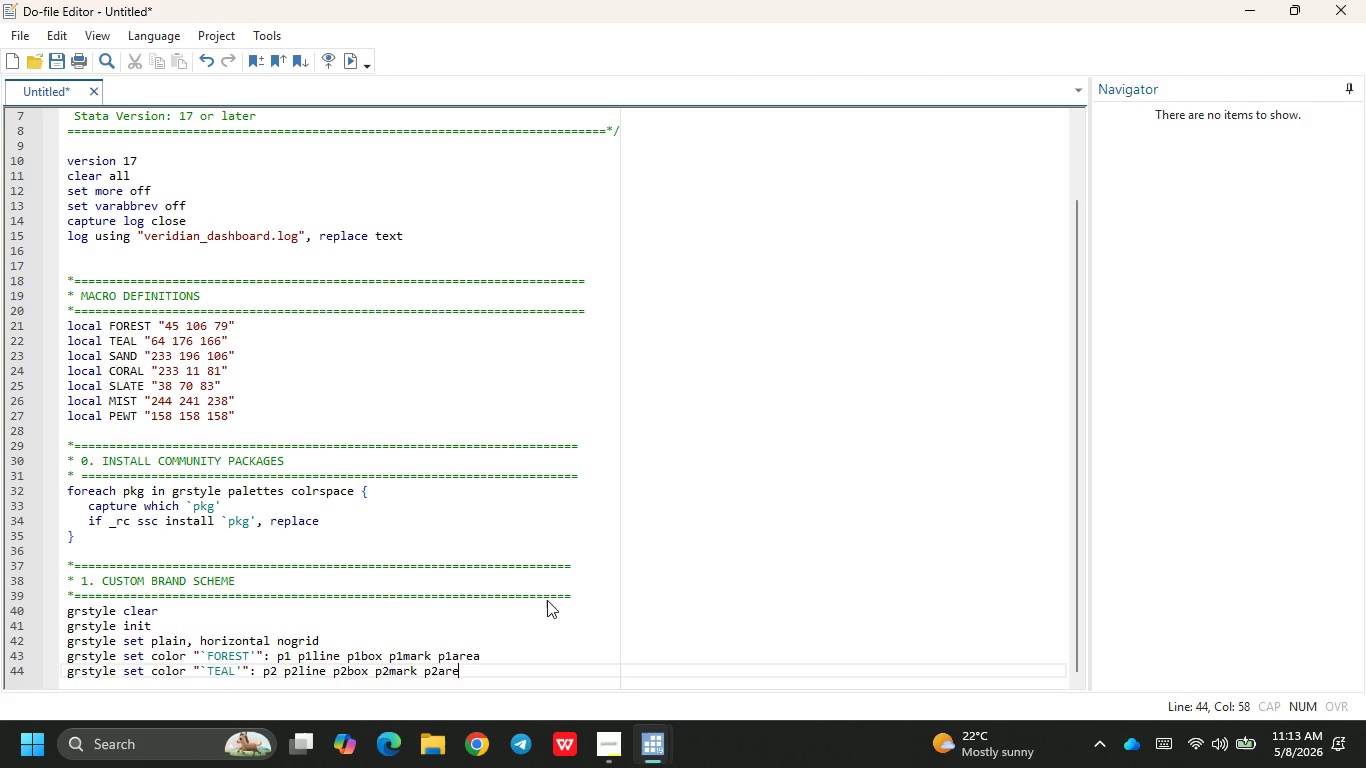 
key(A)
 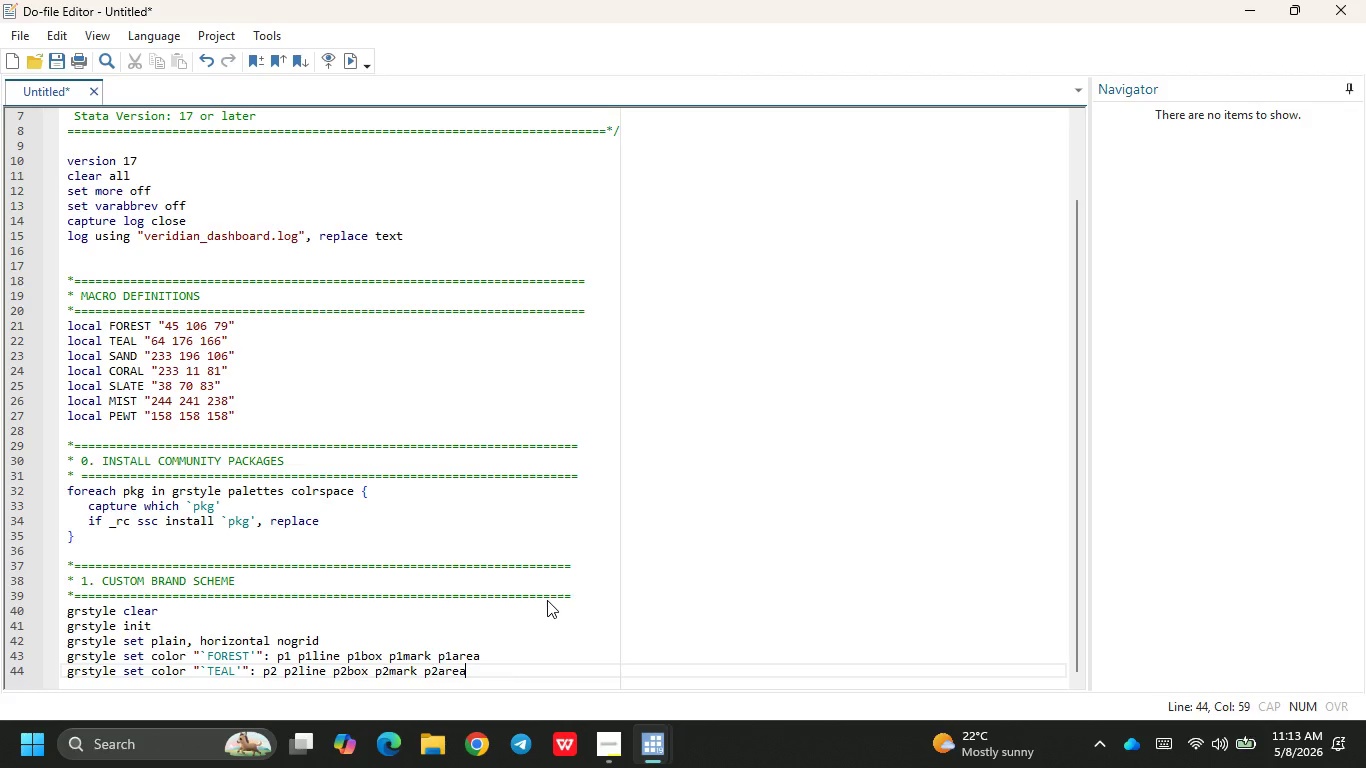 
key(Enter)
 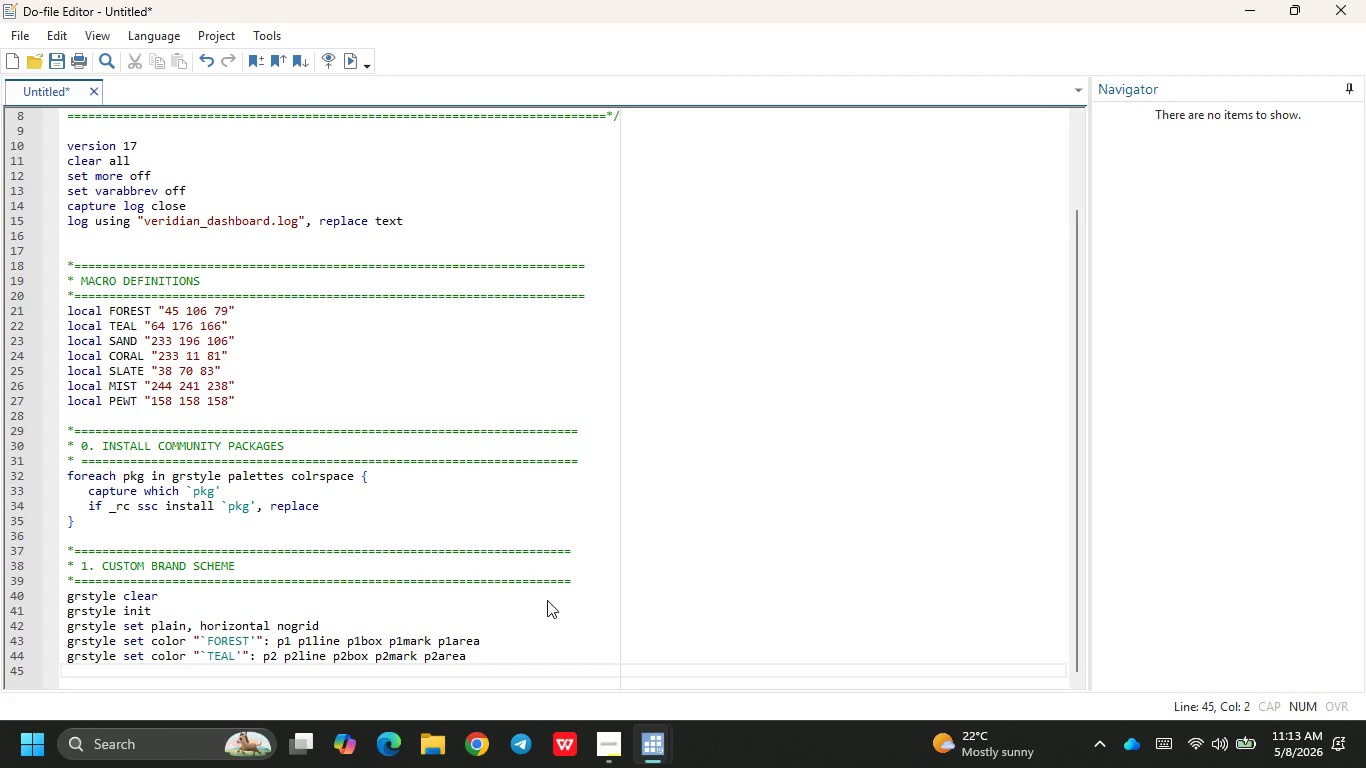 
type(grs)
 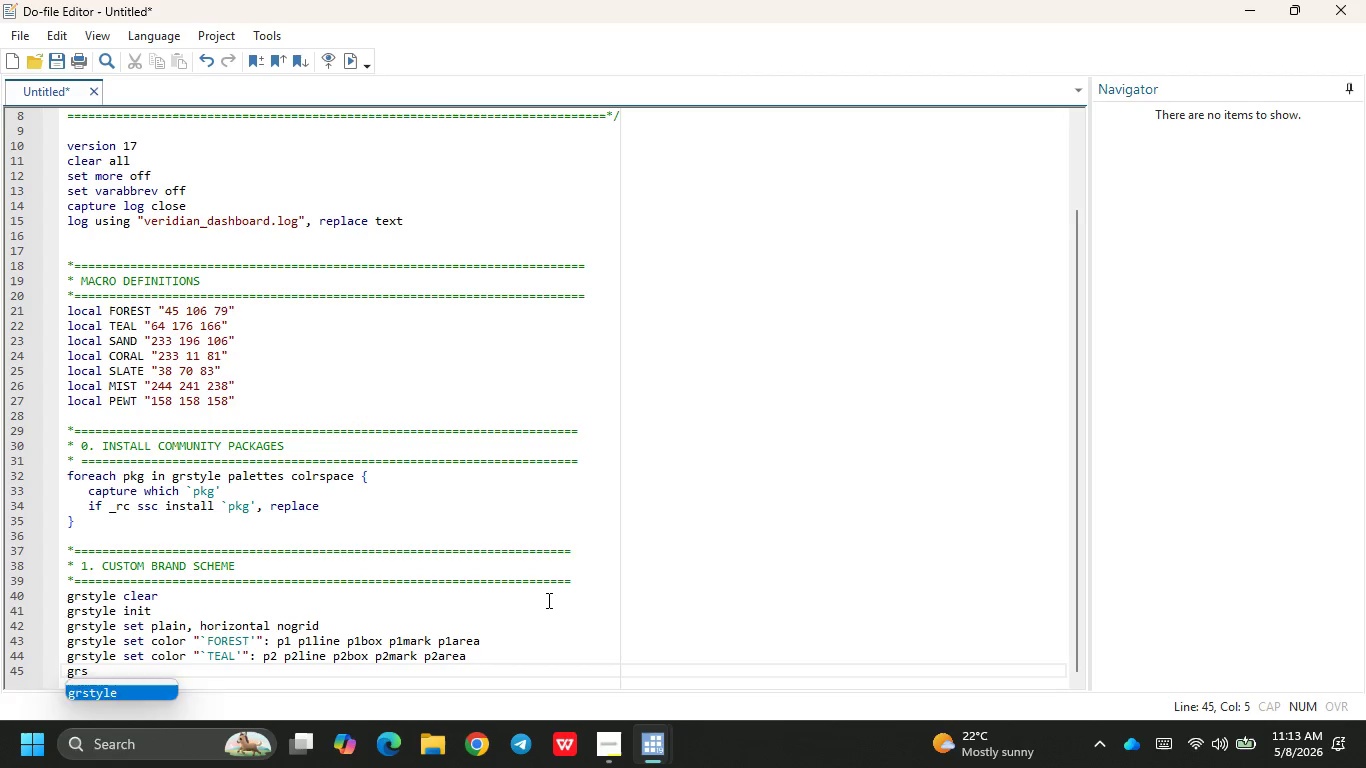 
key(Enter)
 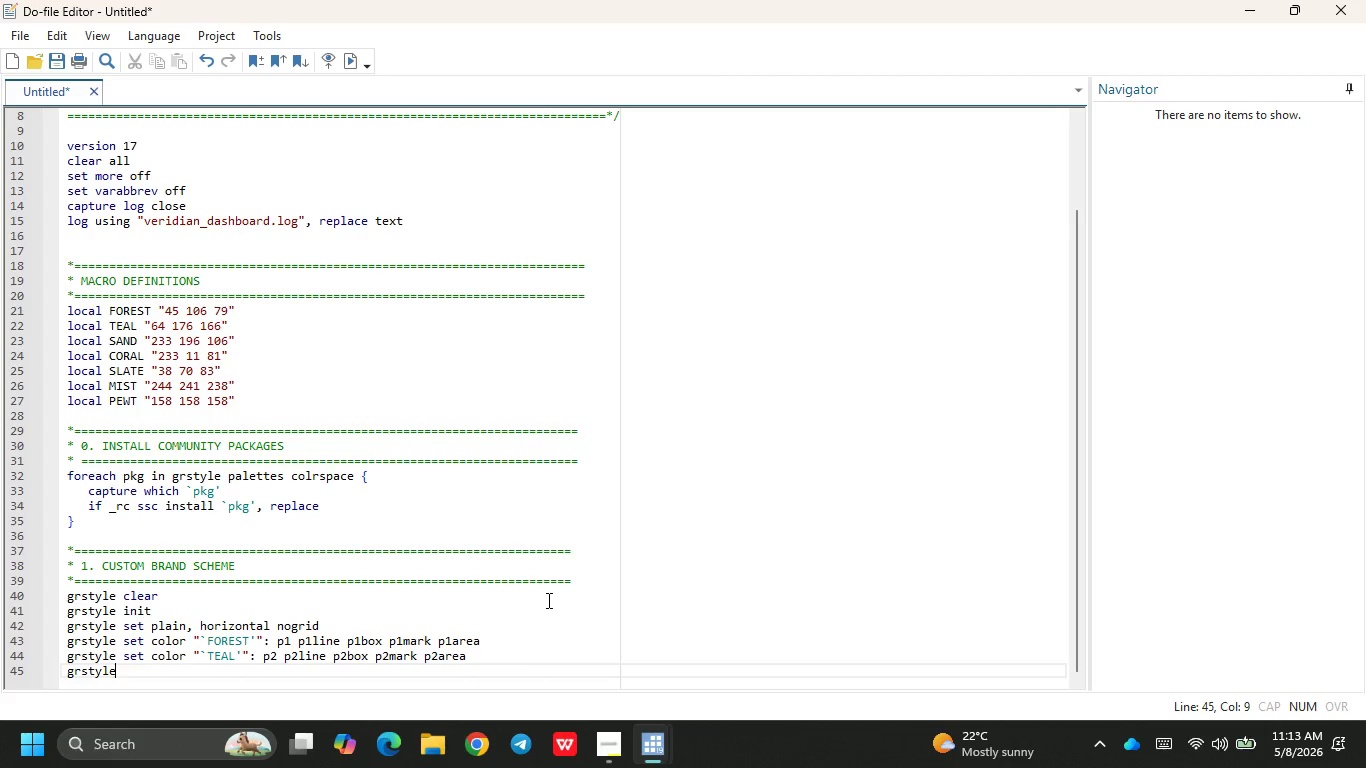 
type( se )
key(Backspace)
type(t o)
key(Backspace)
type(color "`SAND)
 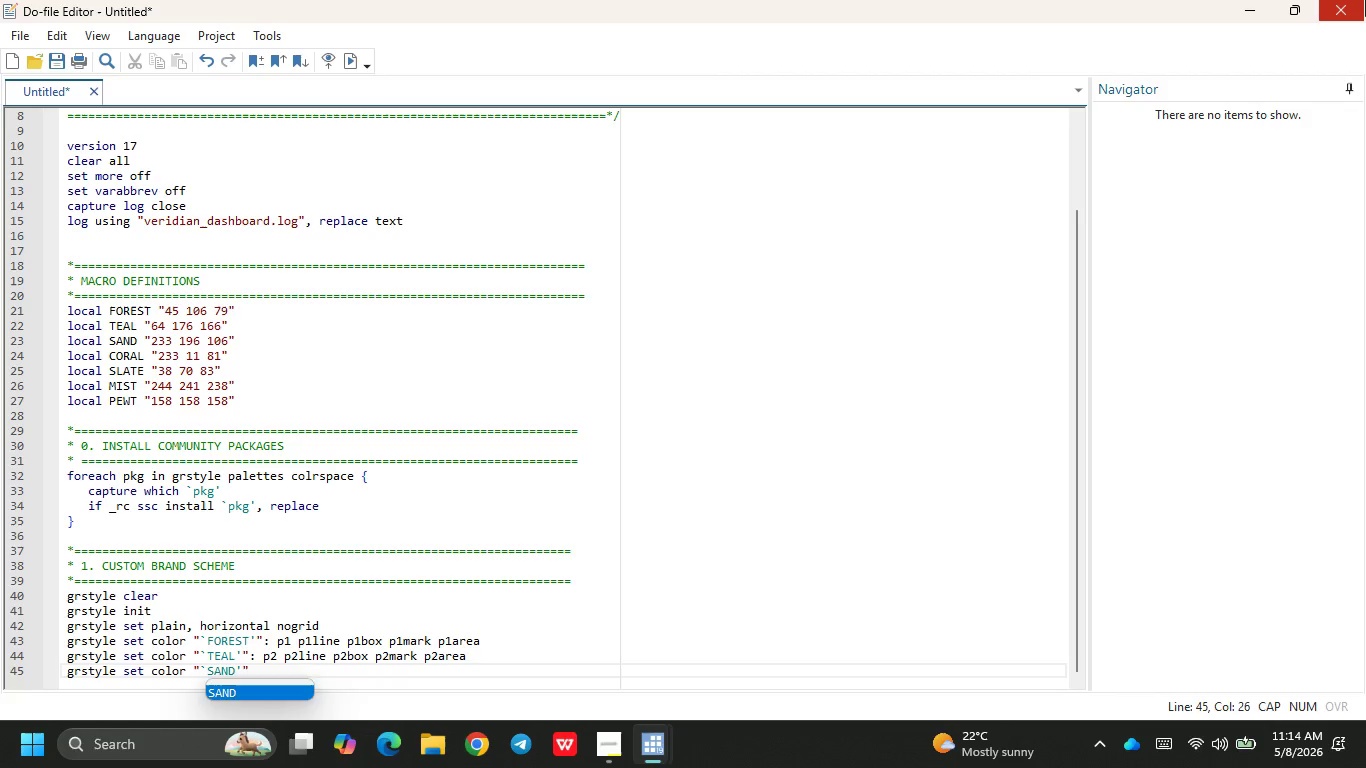 
key(ArrowRight)
 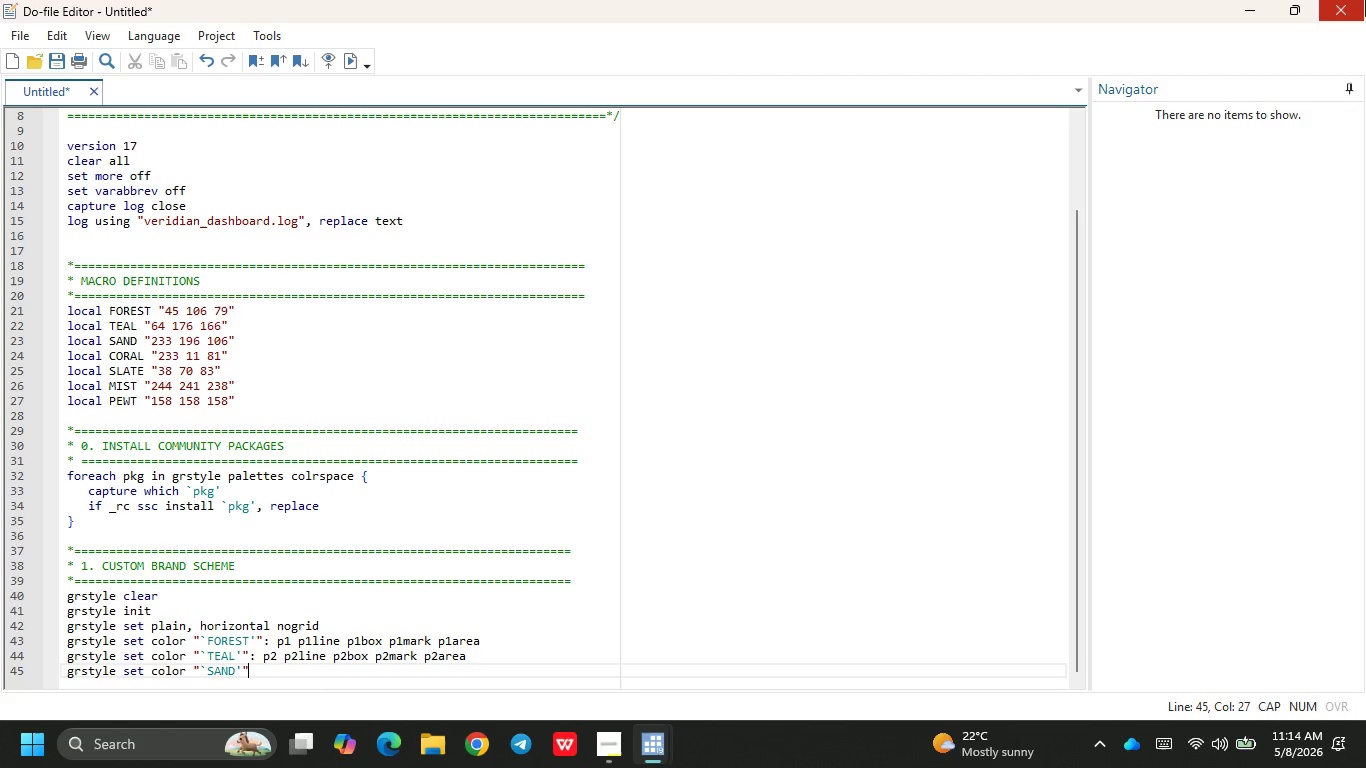 
key(ArrowRight)
 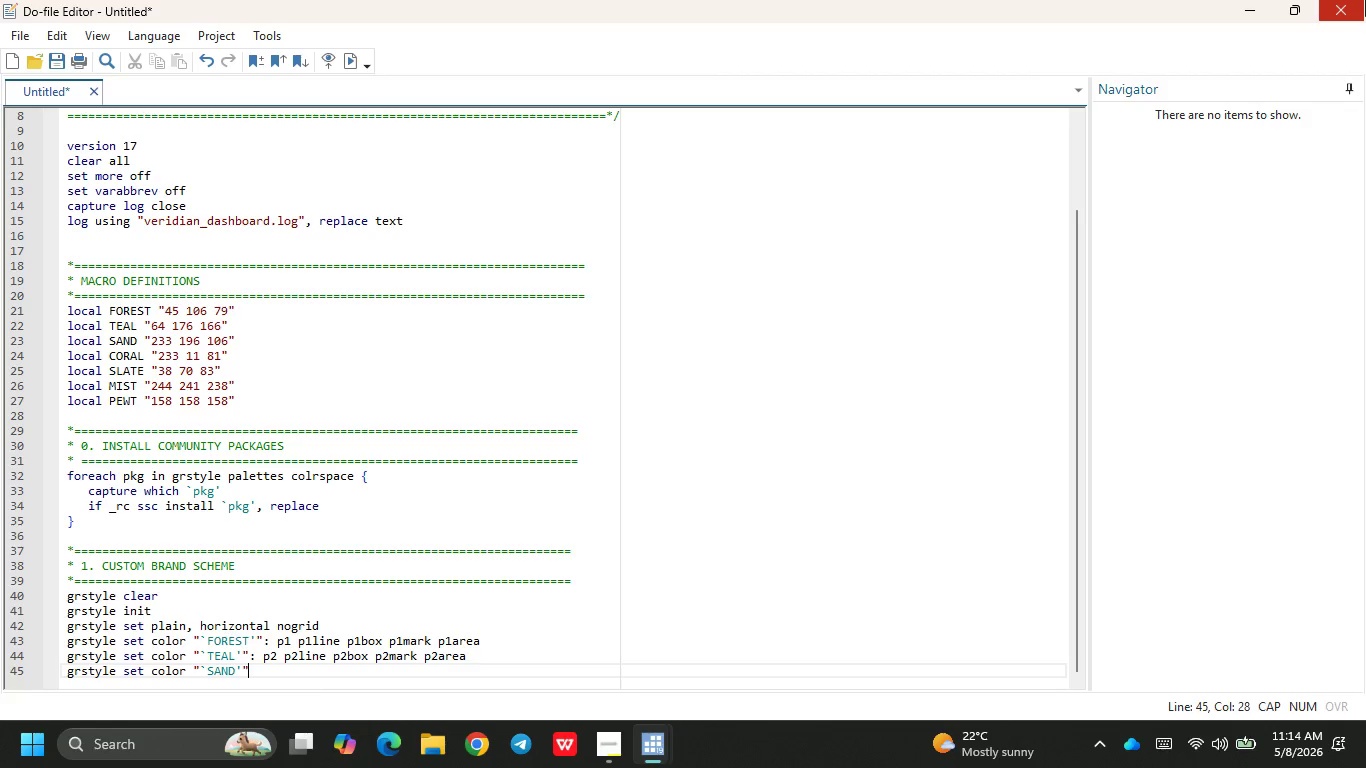 
type(: P)
key(Backspace)
type(p2 )
key(Backspace)
key(Backspace)
type(3 p3line p3box p3mark p3are)
 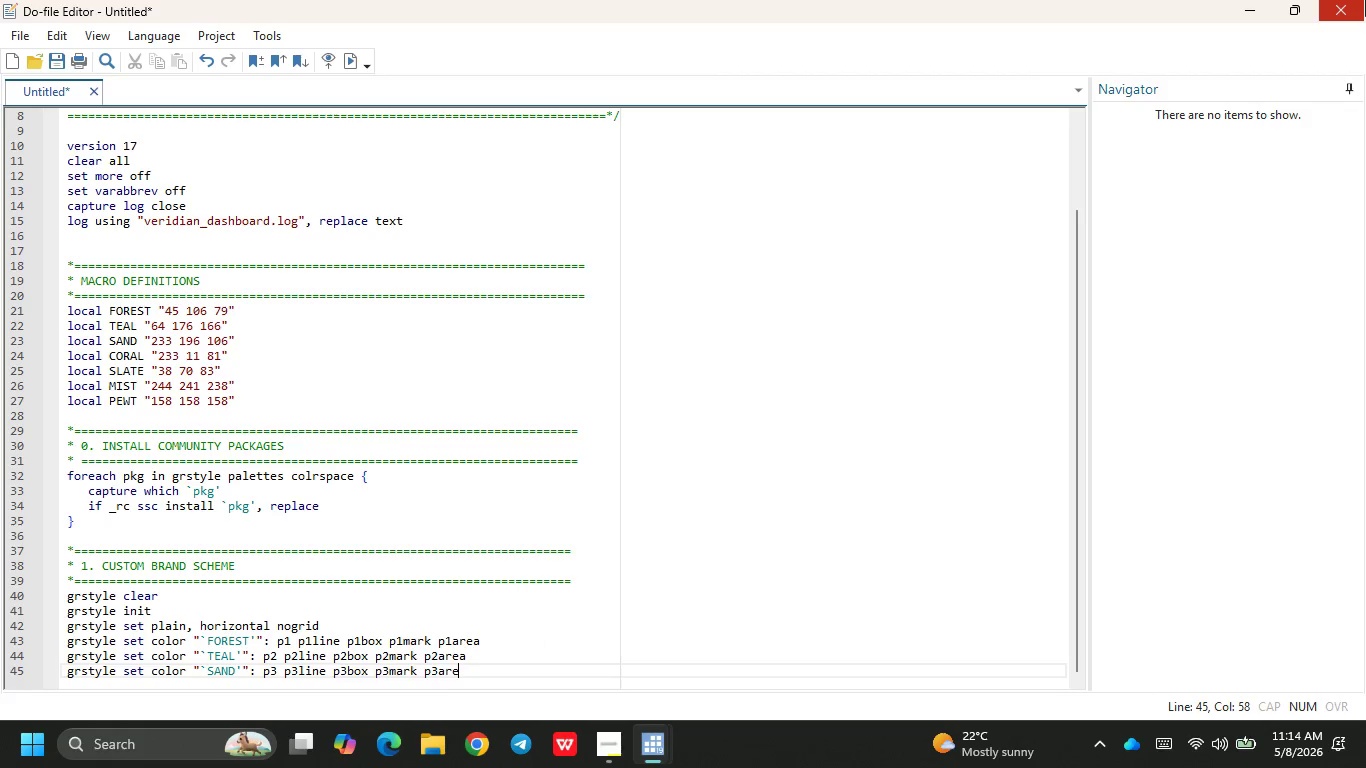 
key(Enter)
 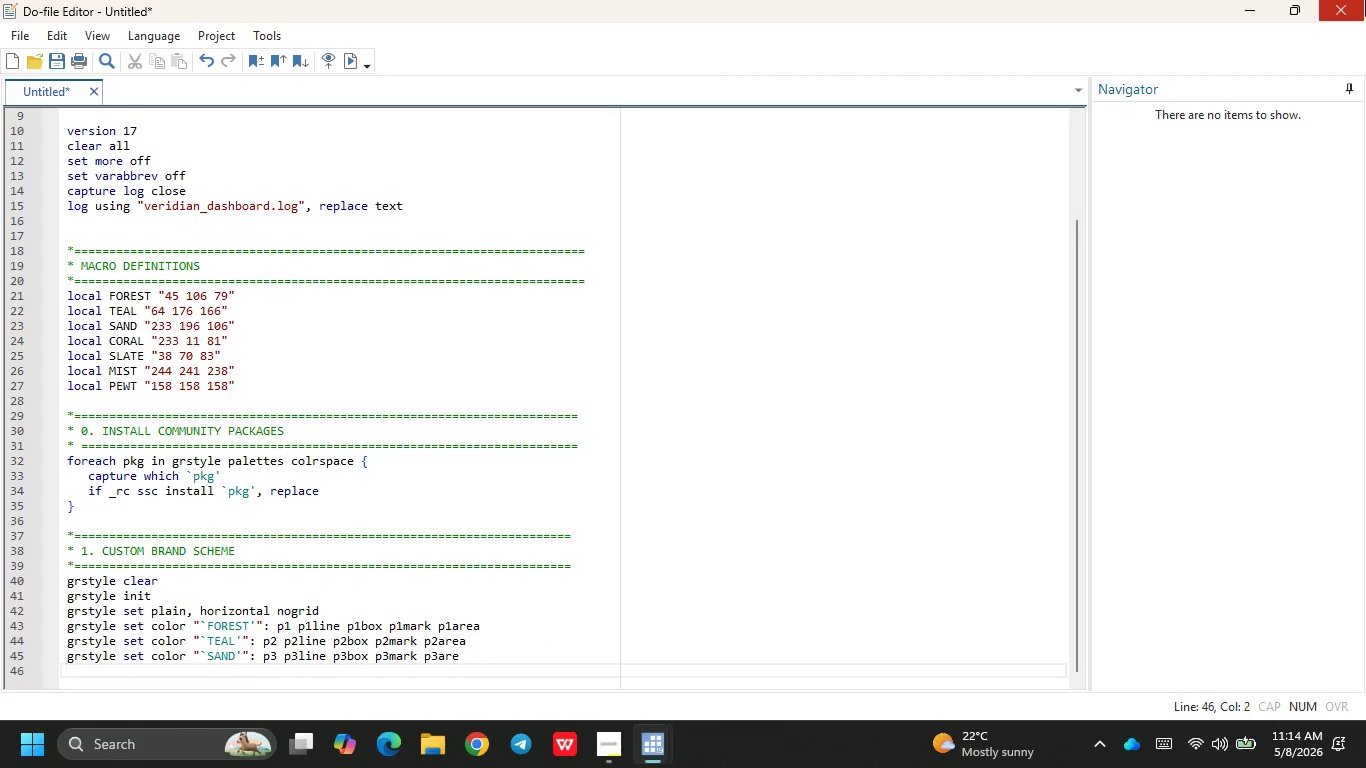 
key(Backspace)
 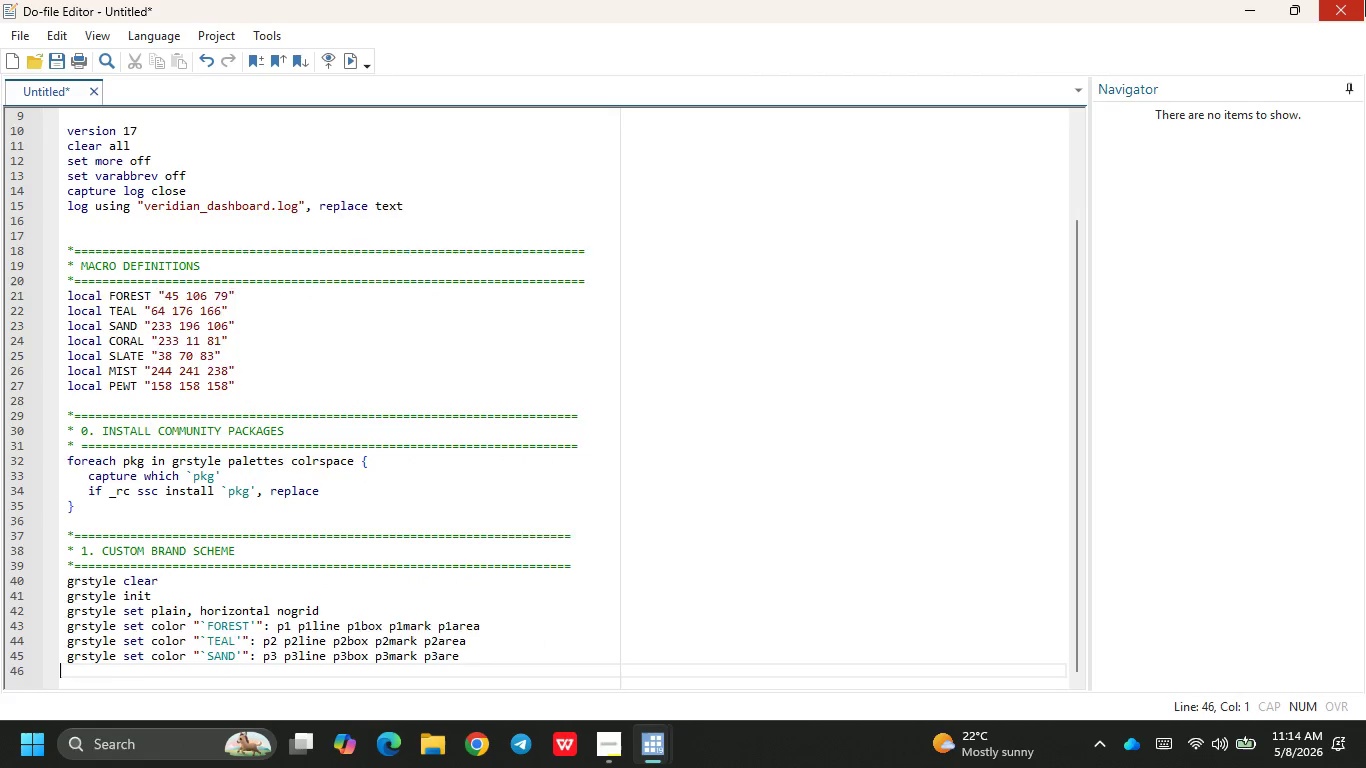 
key(Backspace)
 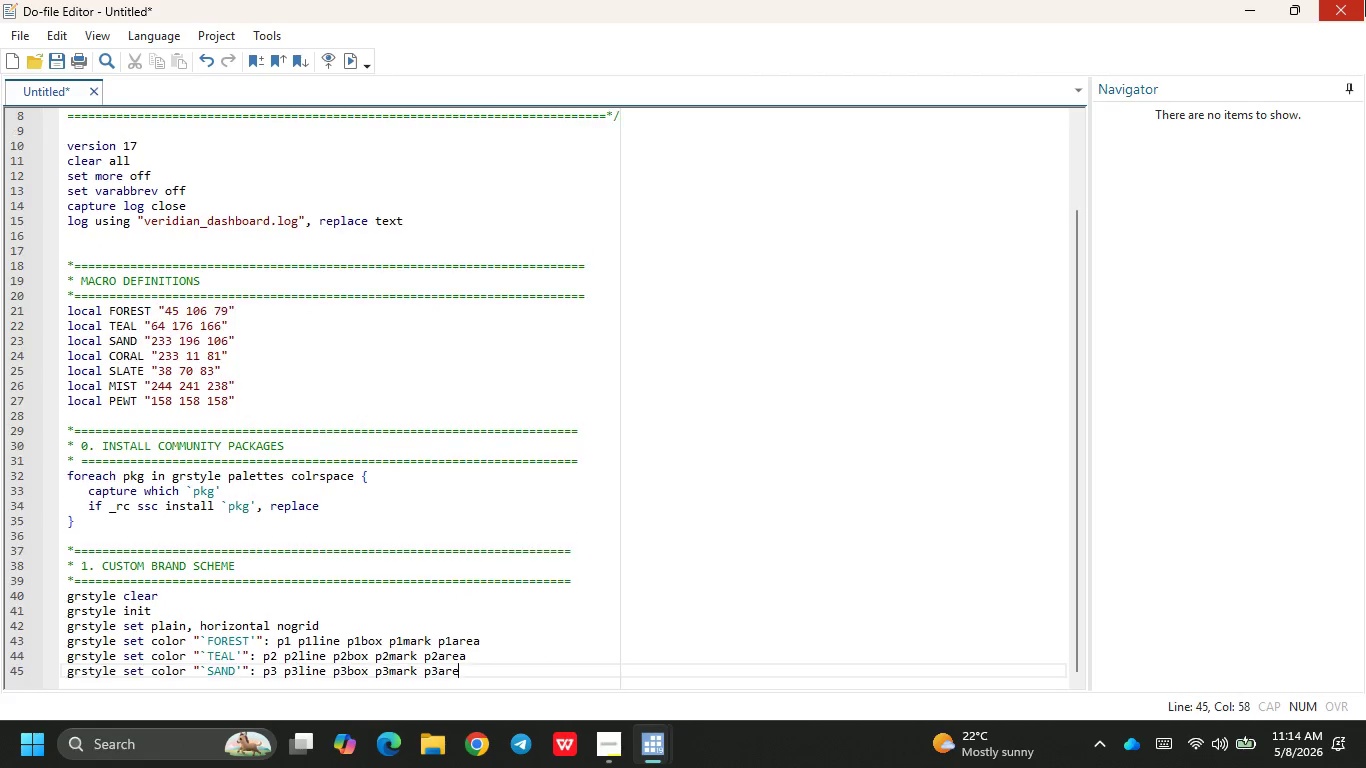 
key(A)
 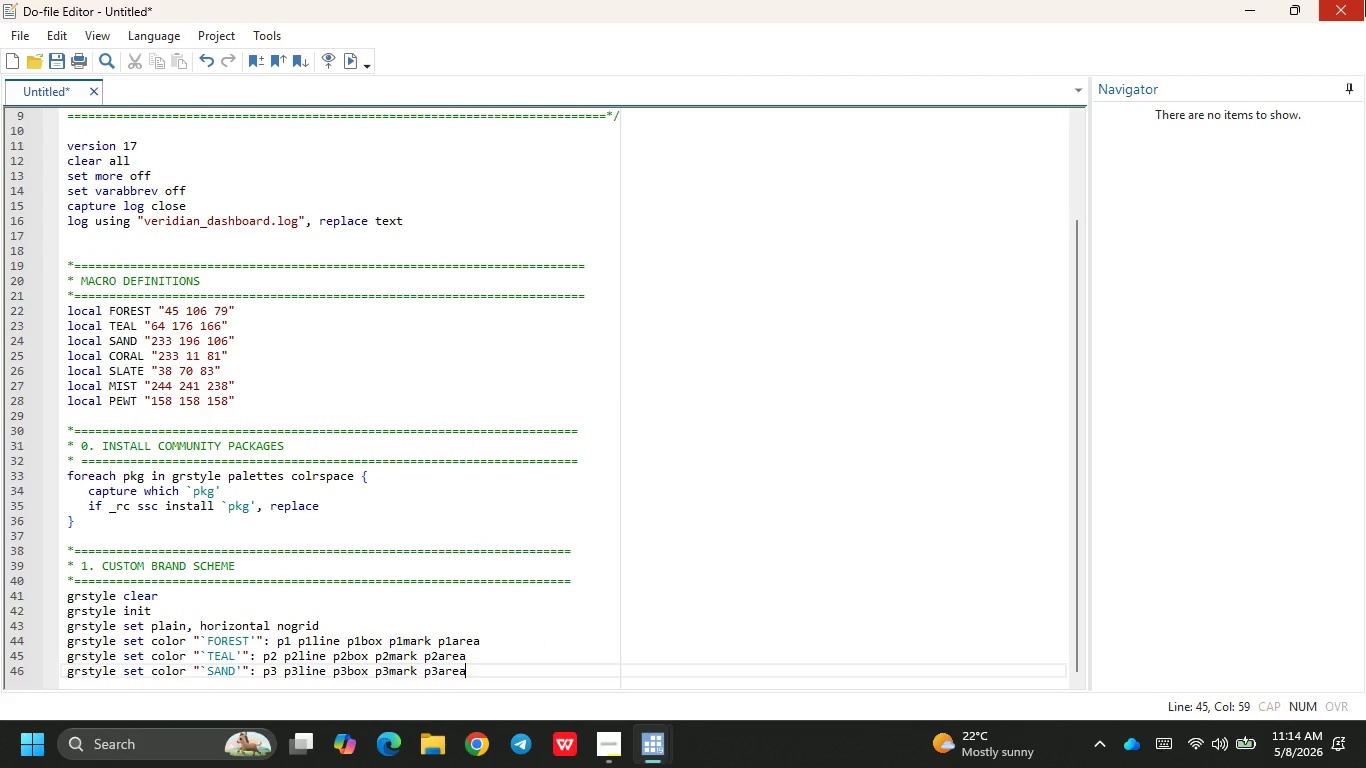 
key(Enter)
 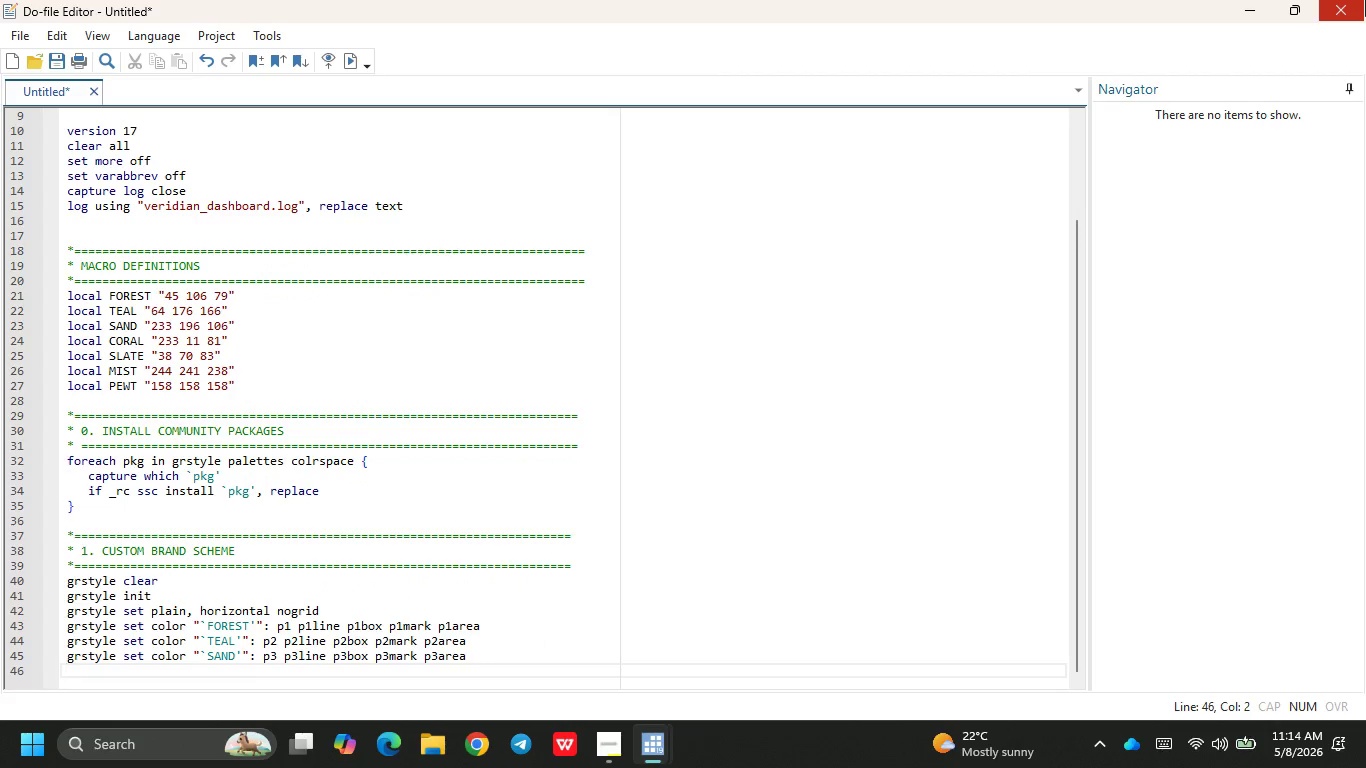 
type(p)
key(Backspace)
type(gry)
key(Backspace)
type(style set color "`CORAL)
 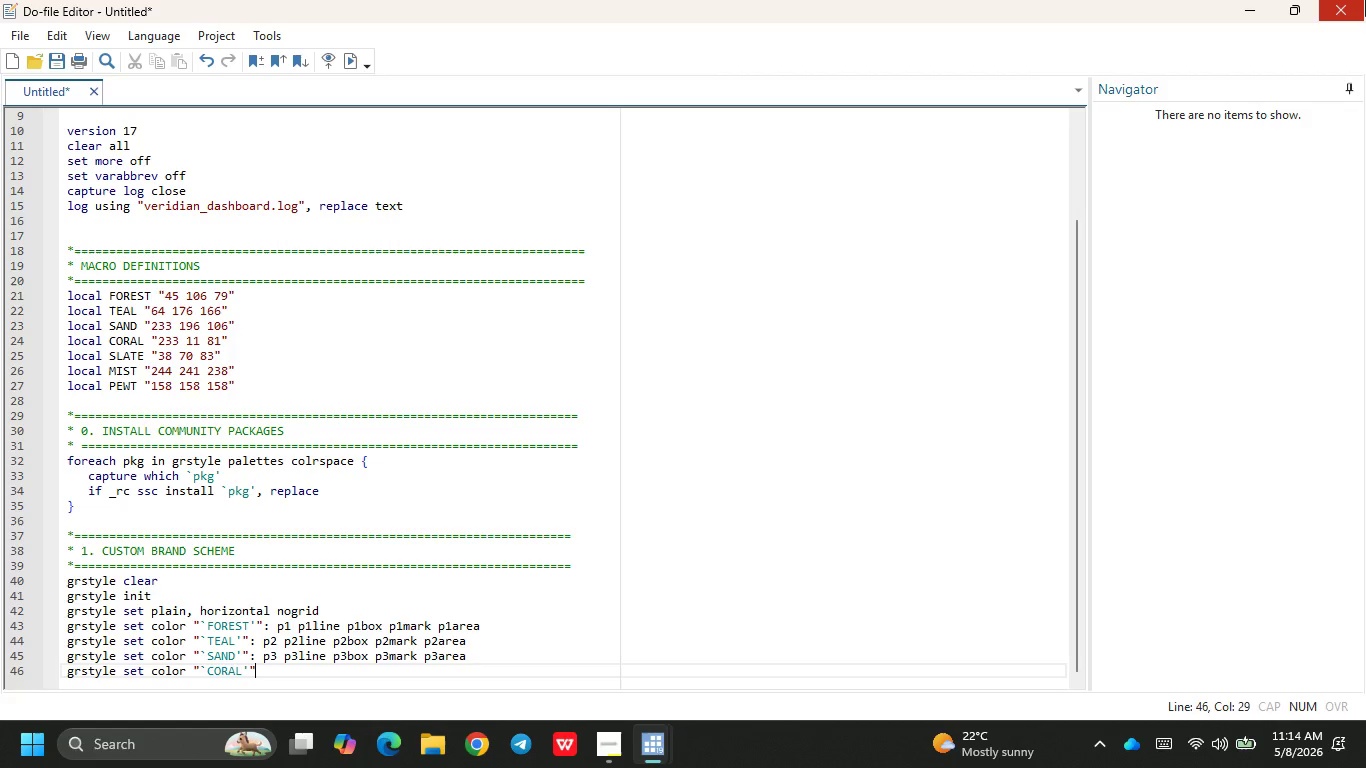 
 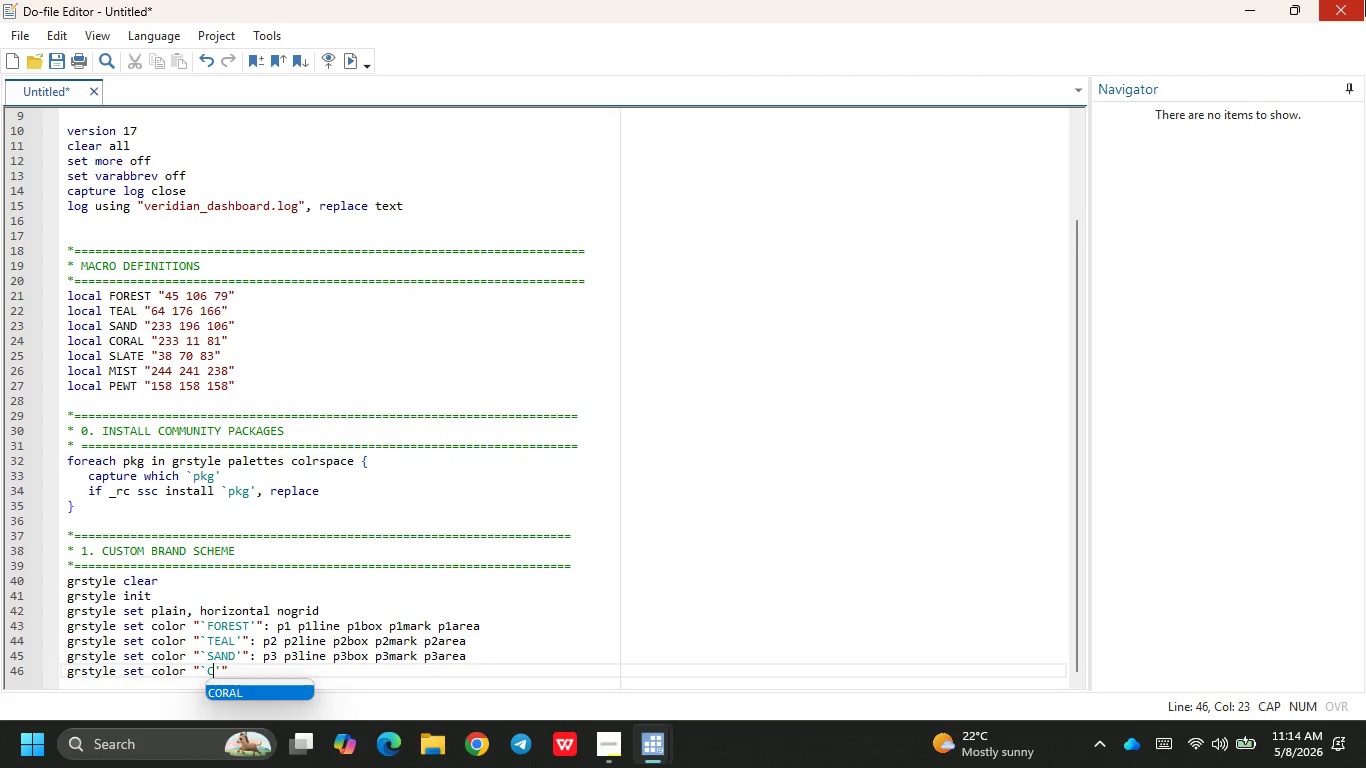 
key(ArrowRight)
 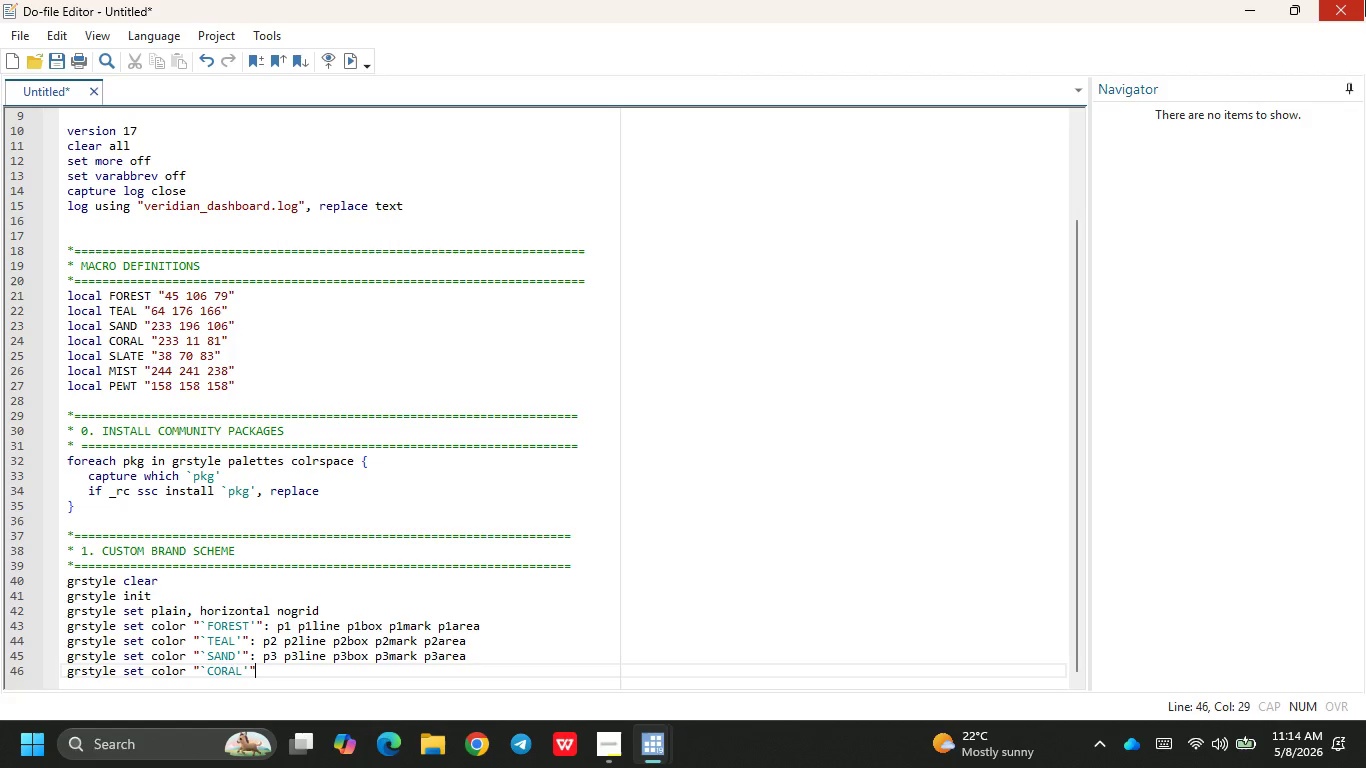 
key(ArrowRight)
 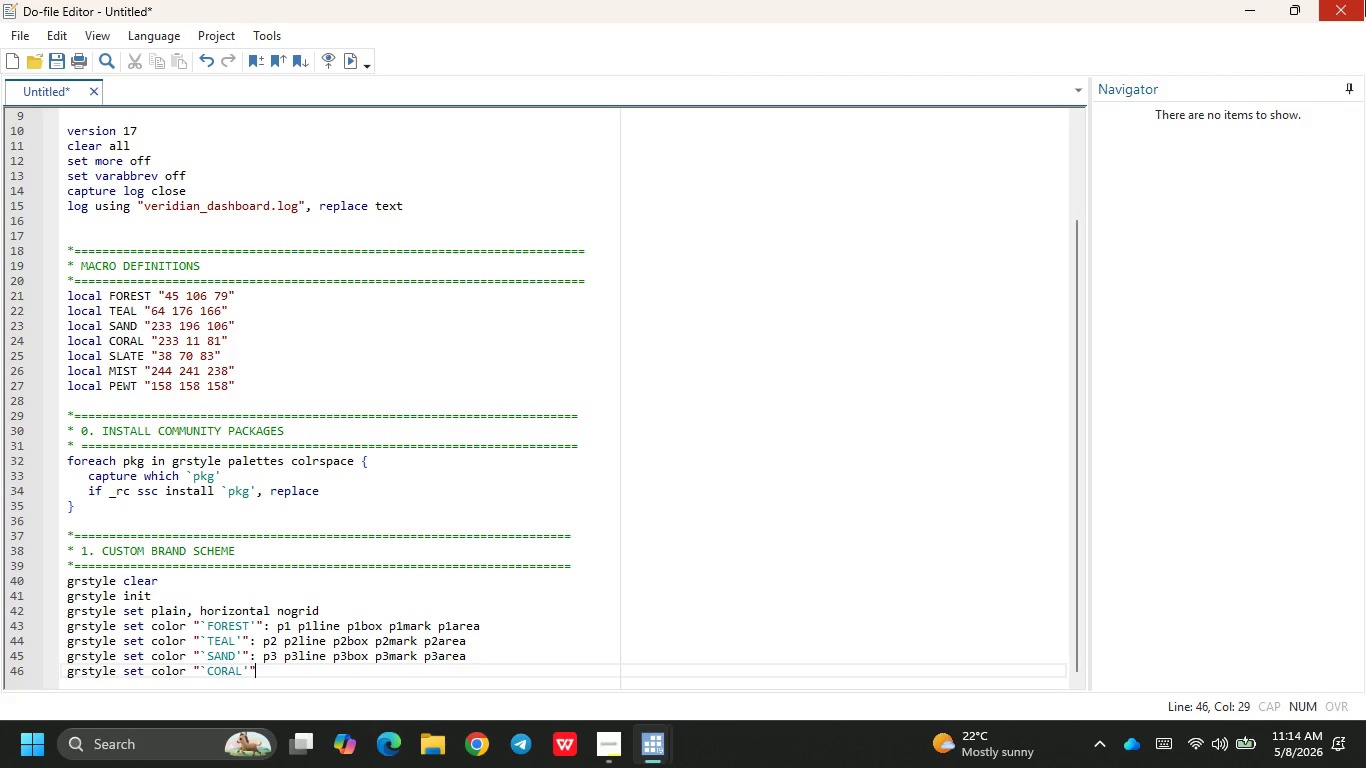 
type(: p4 p4line p4bx)
key(Backspace)
type(ox p4mark p4area)
 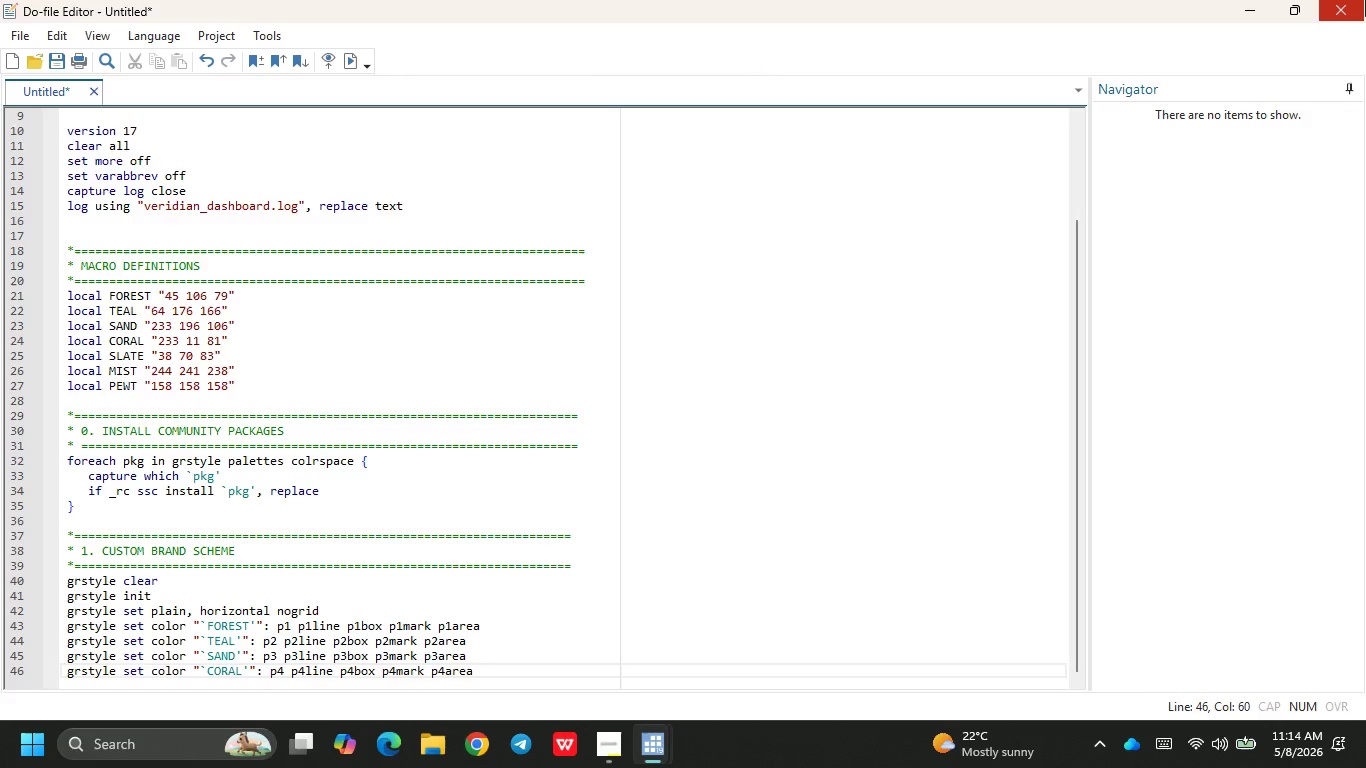 
key(Enter)
 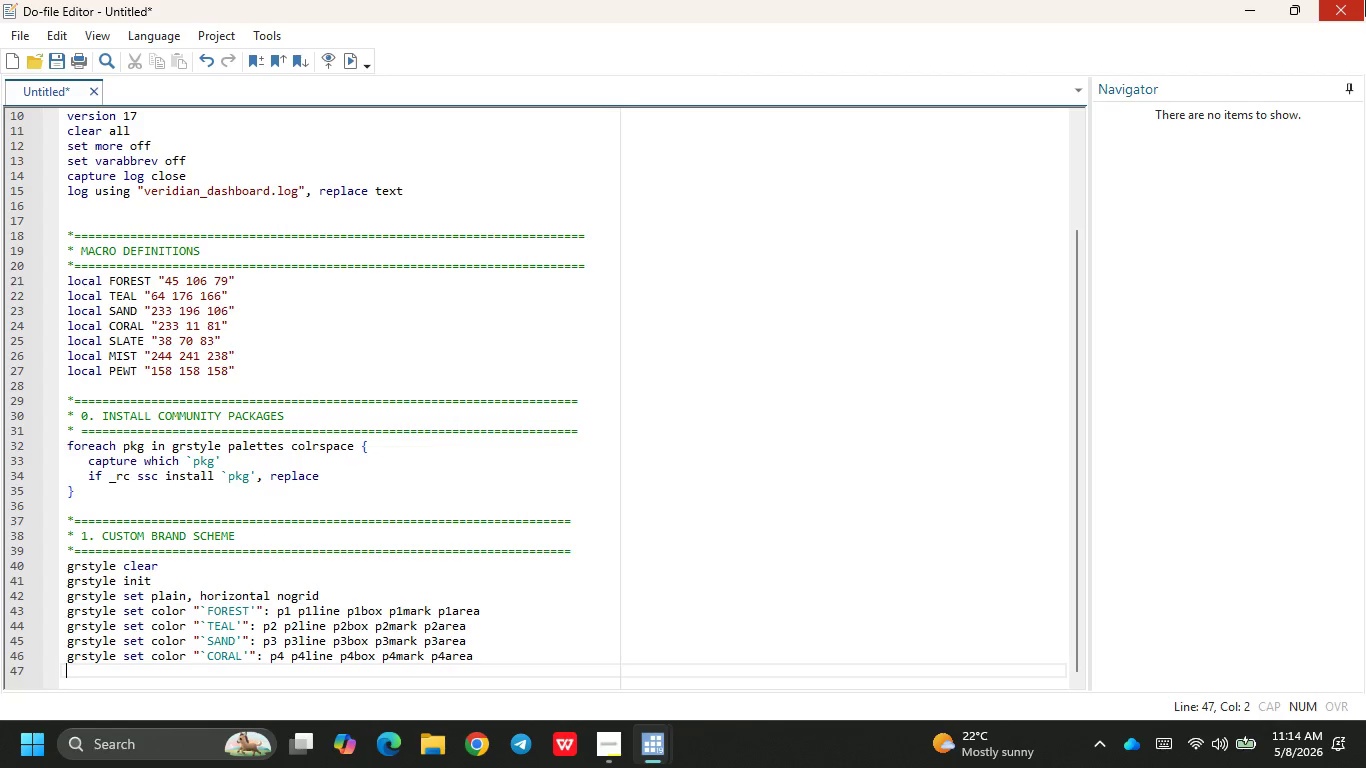 
type(grs)
 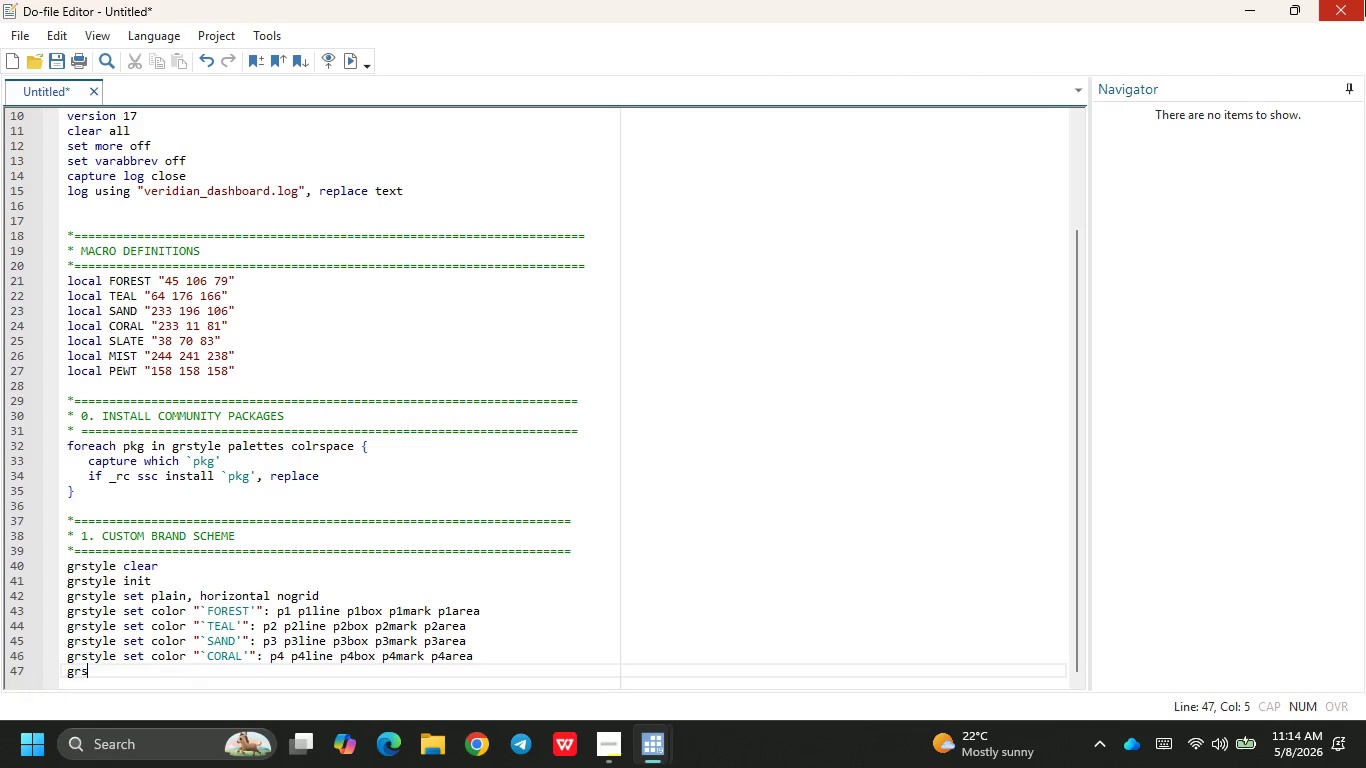 
key(Enter)
 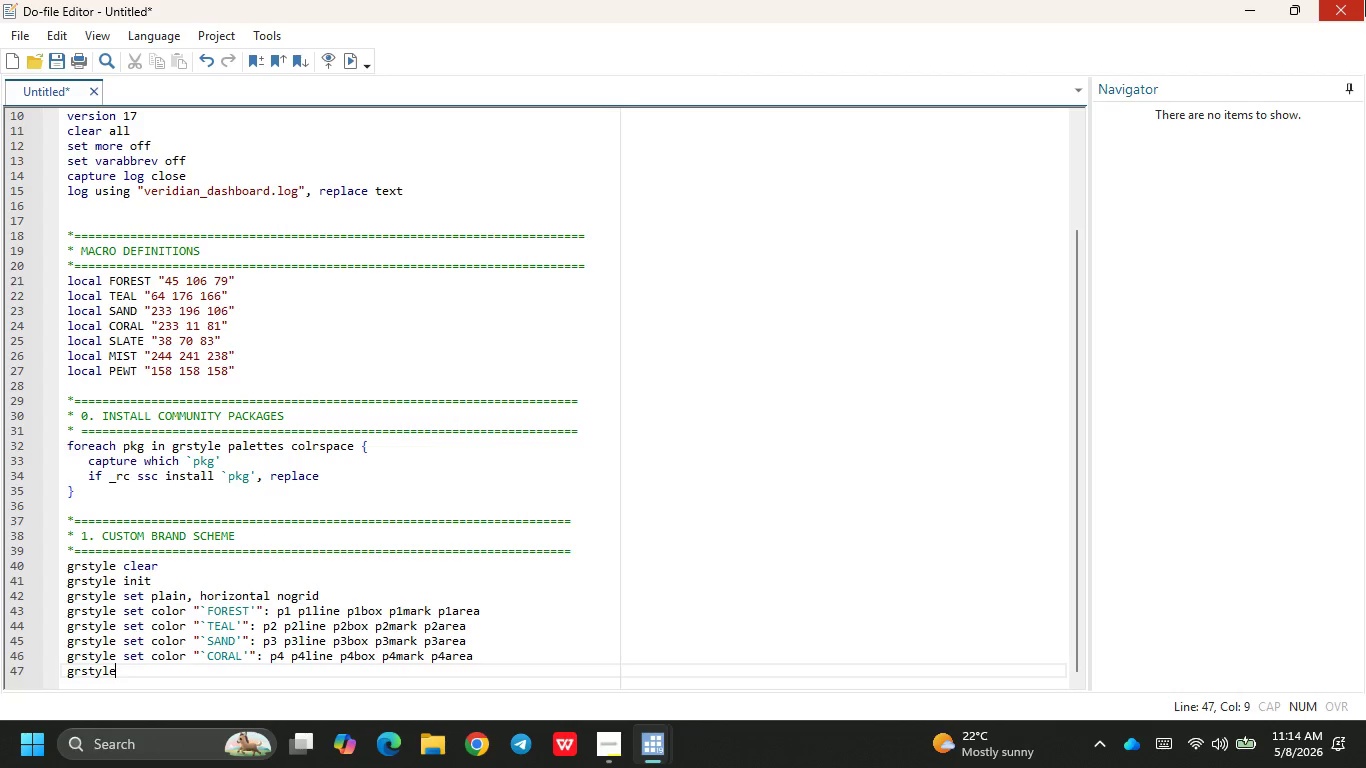 
type( se t)
key(Backspace)
key(Backspace)
type(t color "`SLATE)
 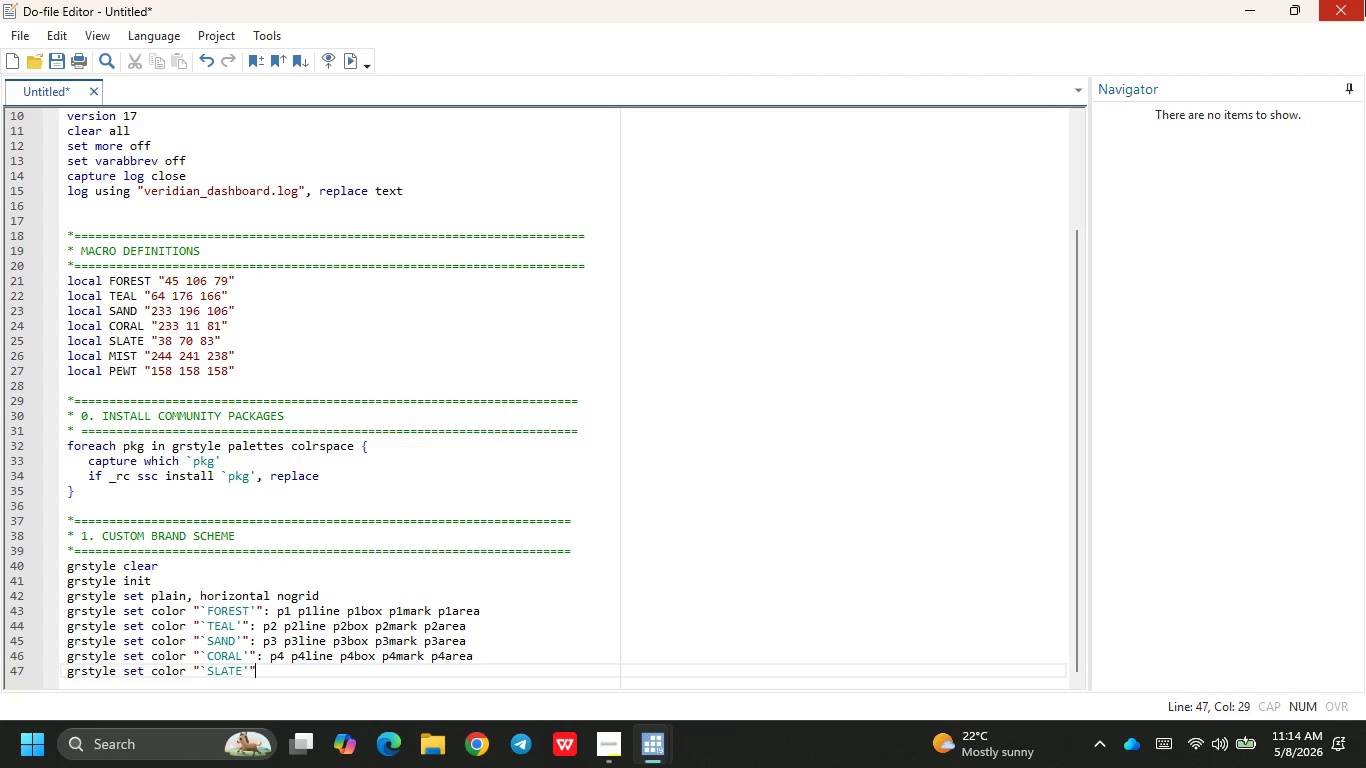 
 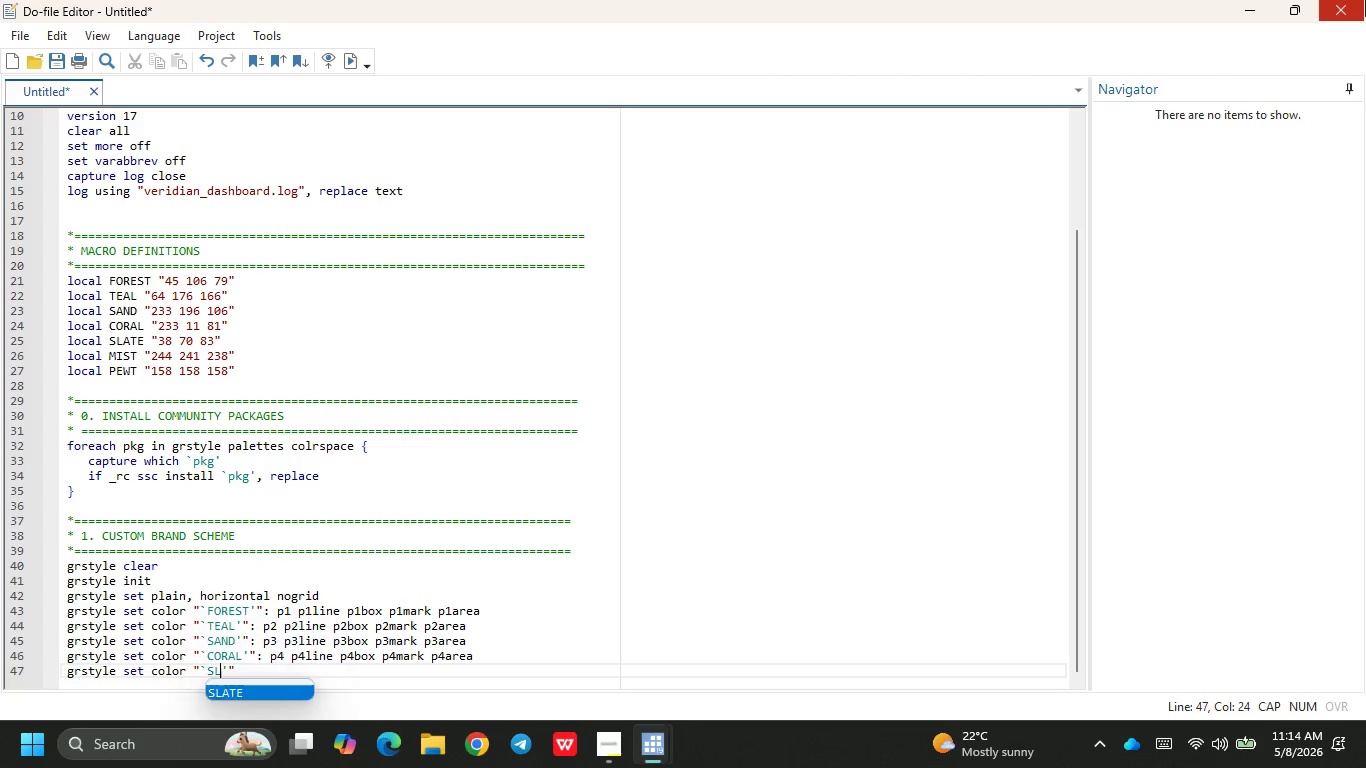 
key(ArrowRight)
 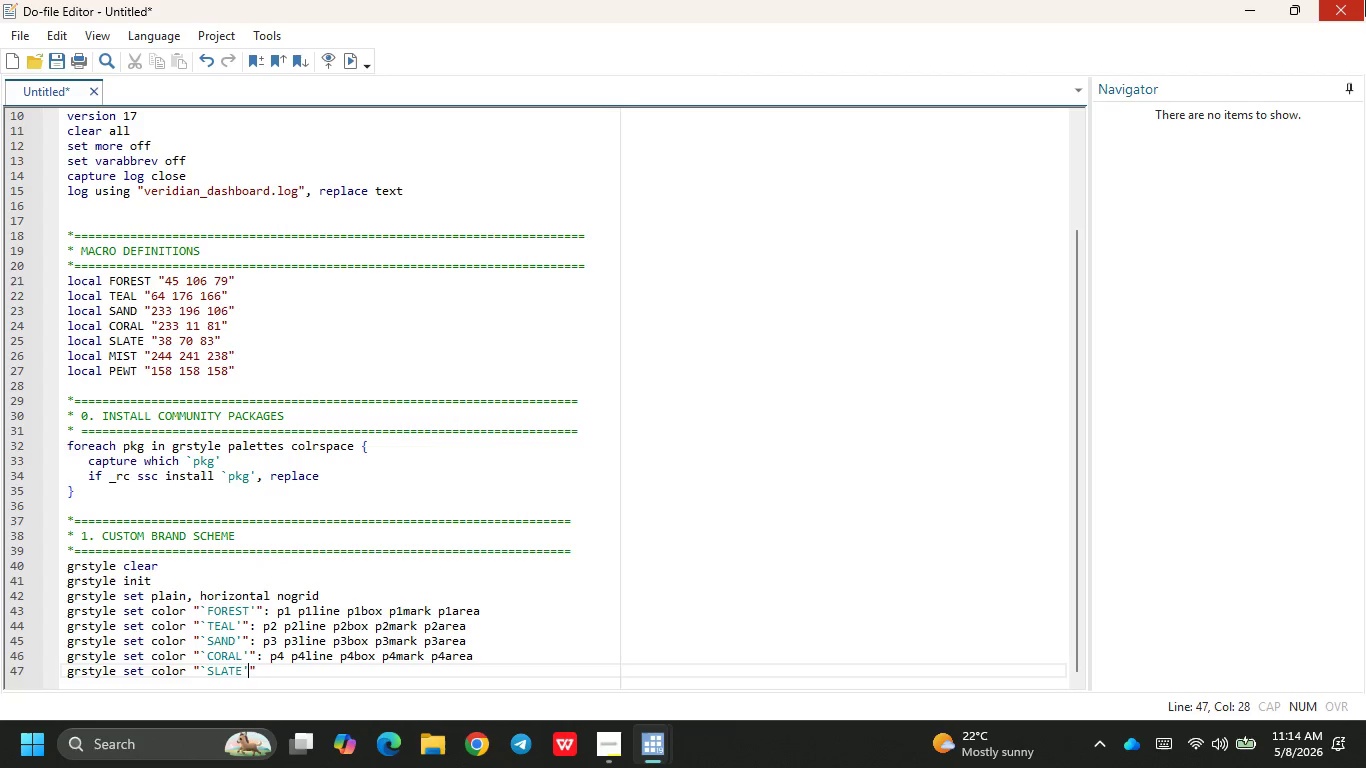 
key(ArrowRight)
 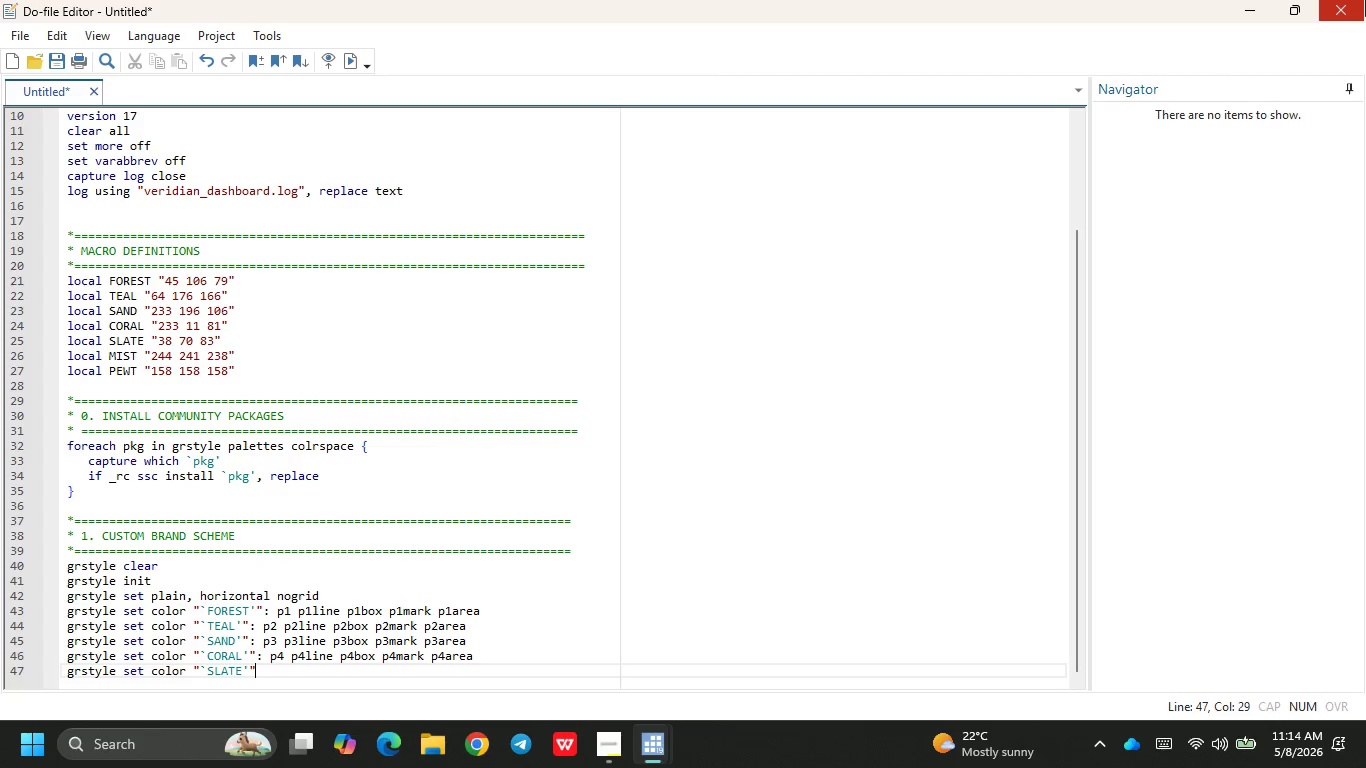 
type(: p5 pp)
key(Backspace)
key(Backspace)
key(Backspace)
key(Backspace)
key(Backspace)
type(axis_title a)
key(Backspace)
type(body_heading body_le)
key(Backspace)
type(abel tick)
 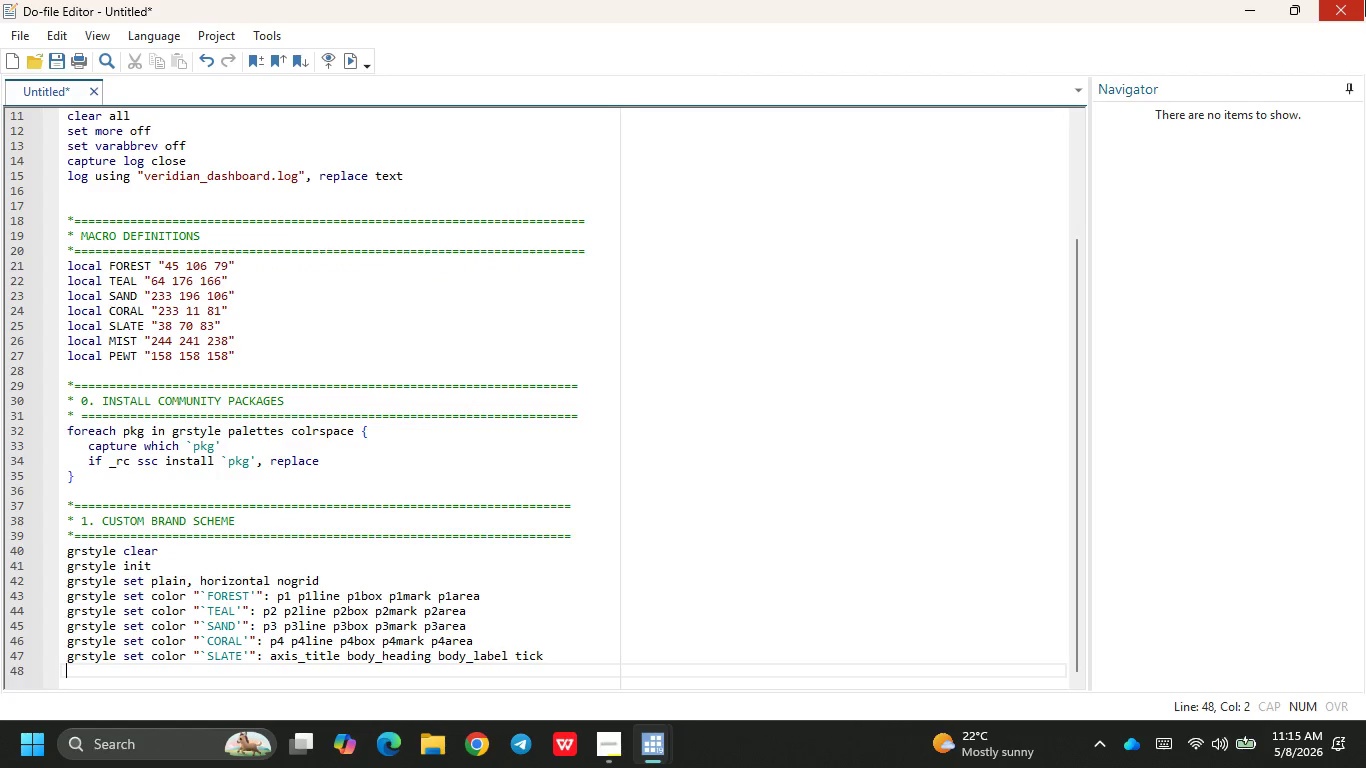 
 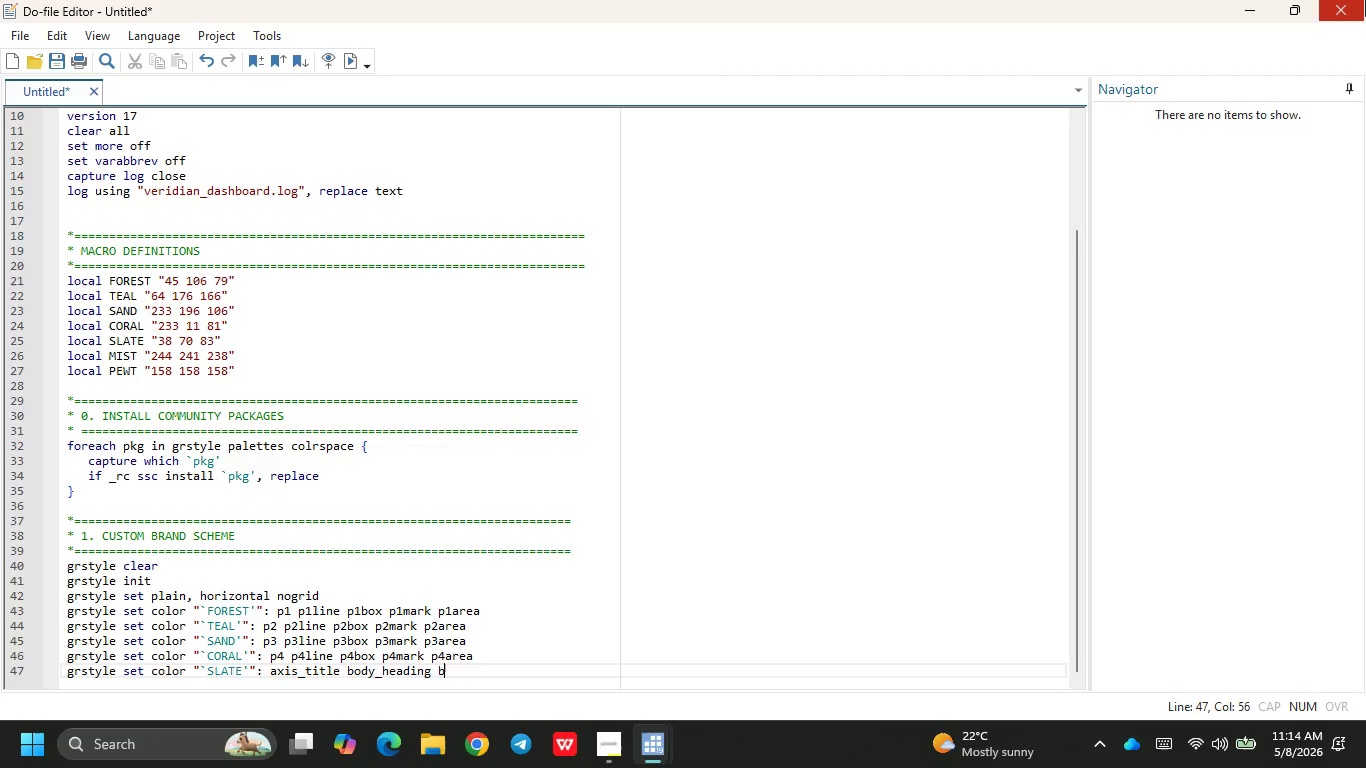 
key(Enter)
 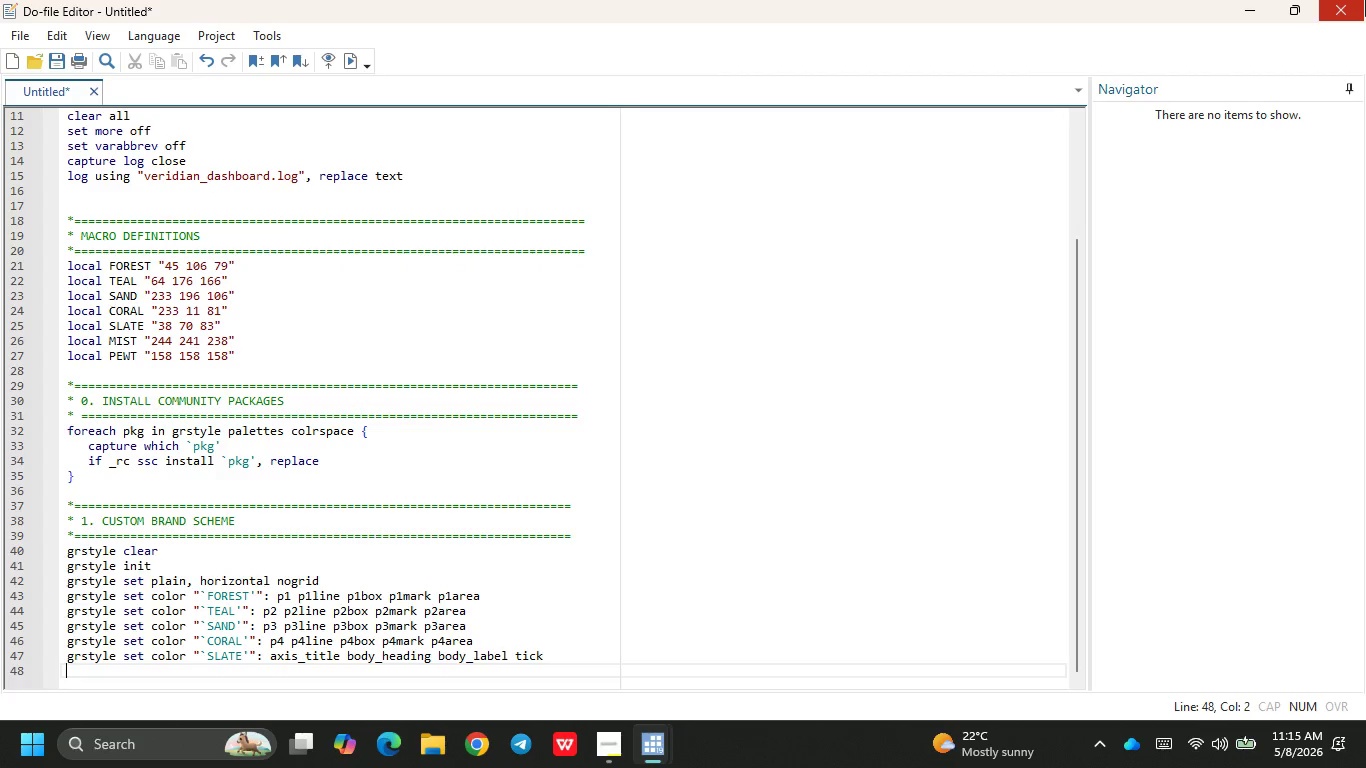 
type(grs)
 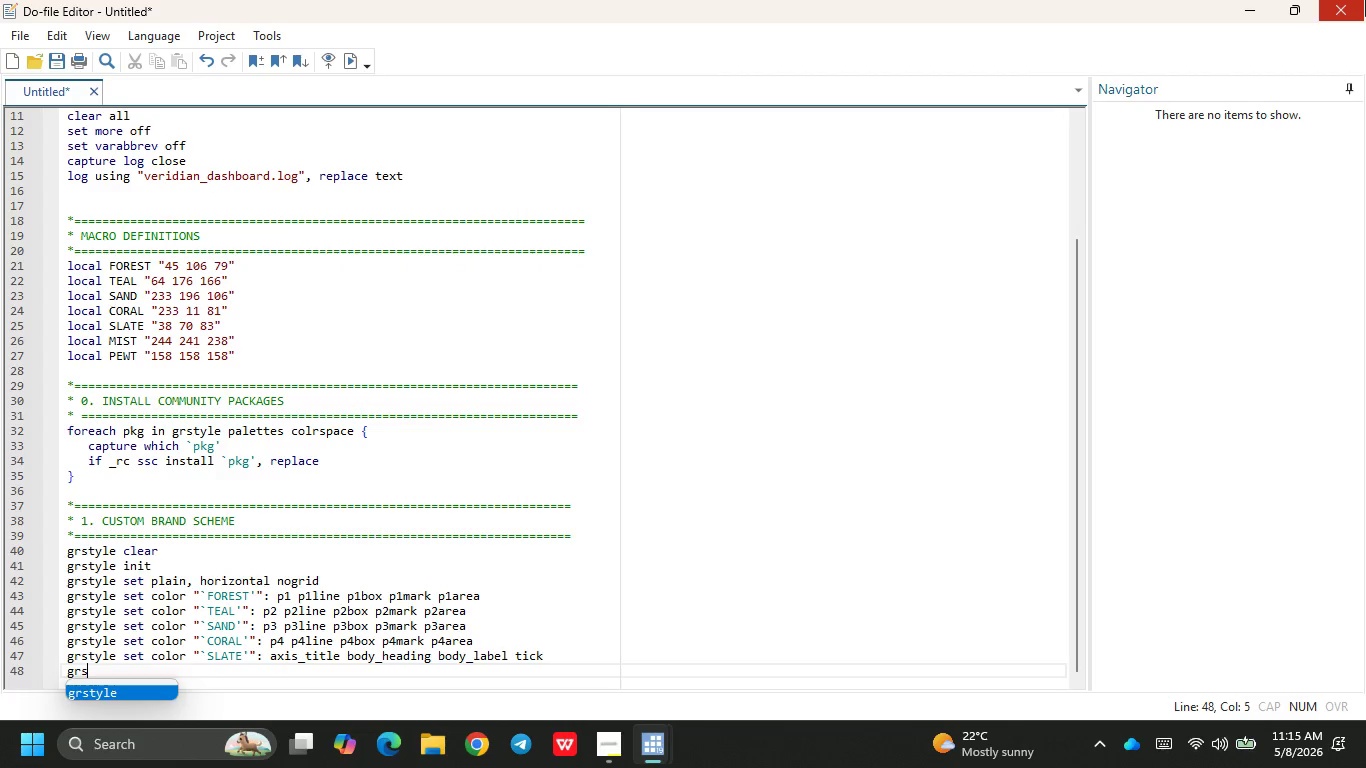 
key(Enter)
 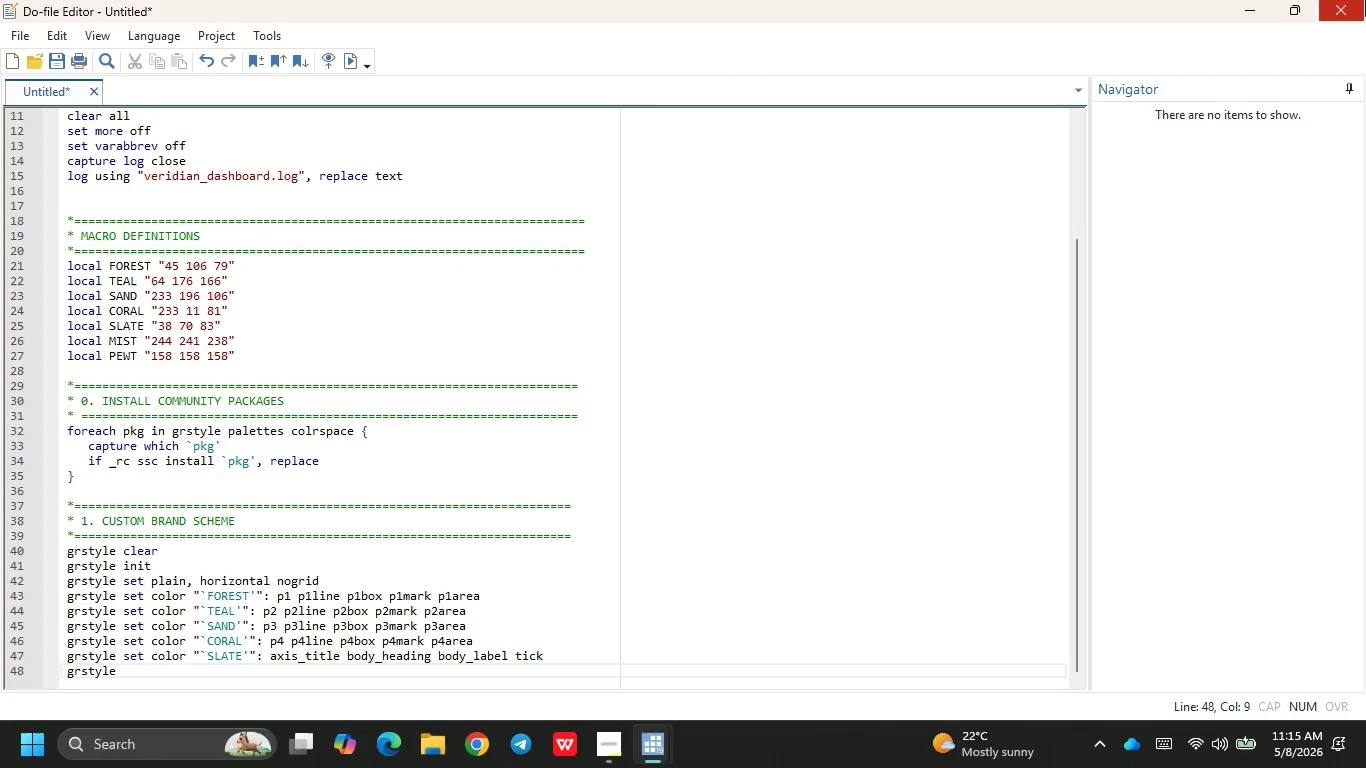 
type( set color "`PEWT)
 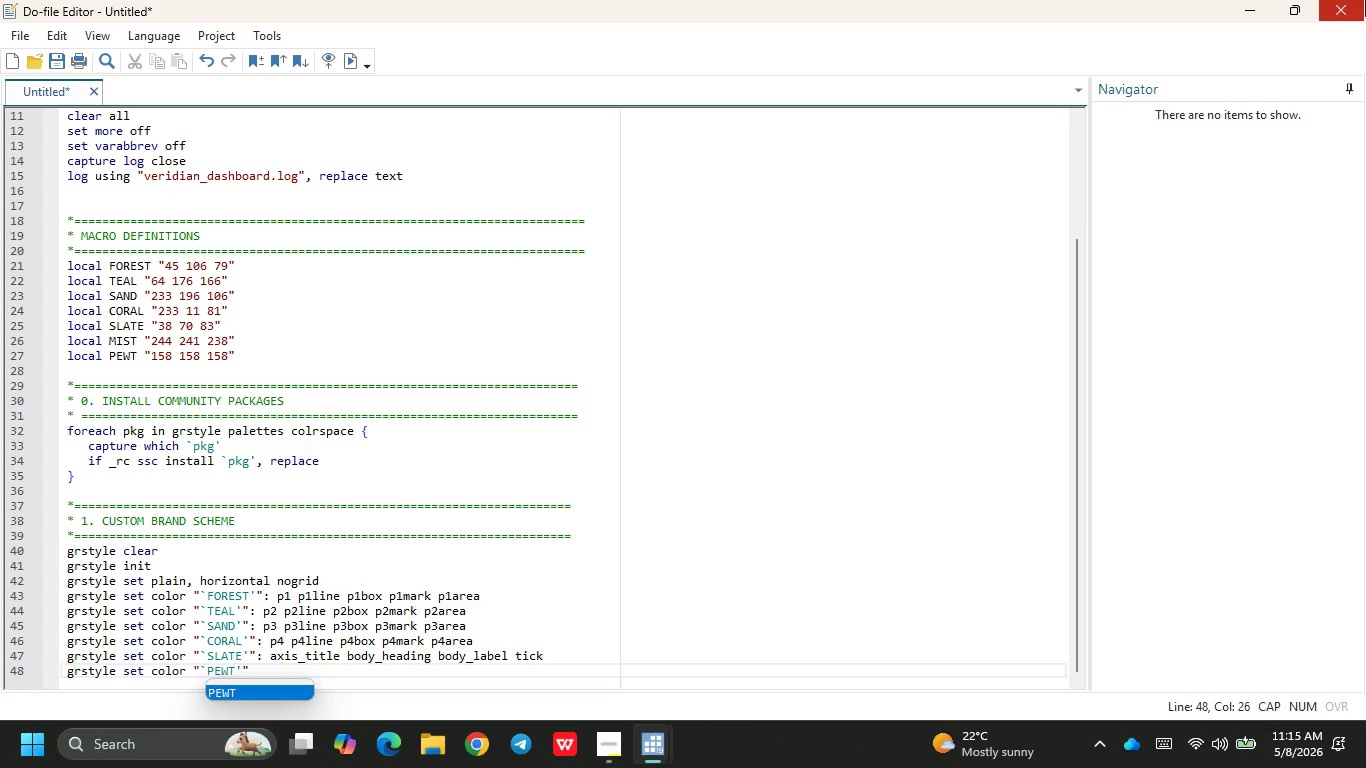 
key(ArrowRight)
 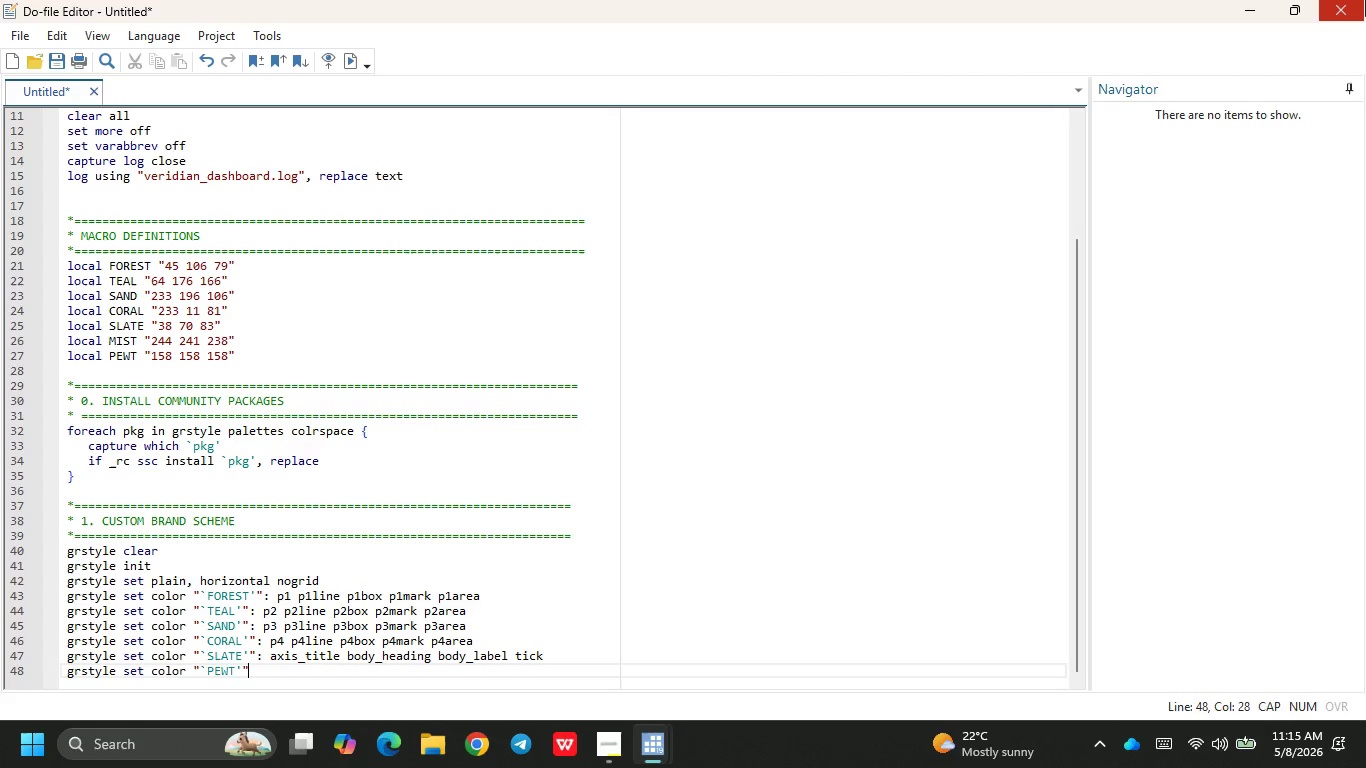 
key(ArrowRight)
 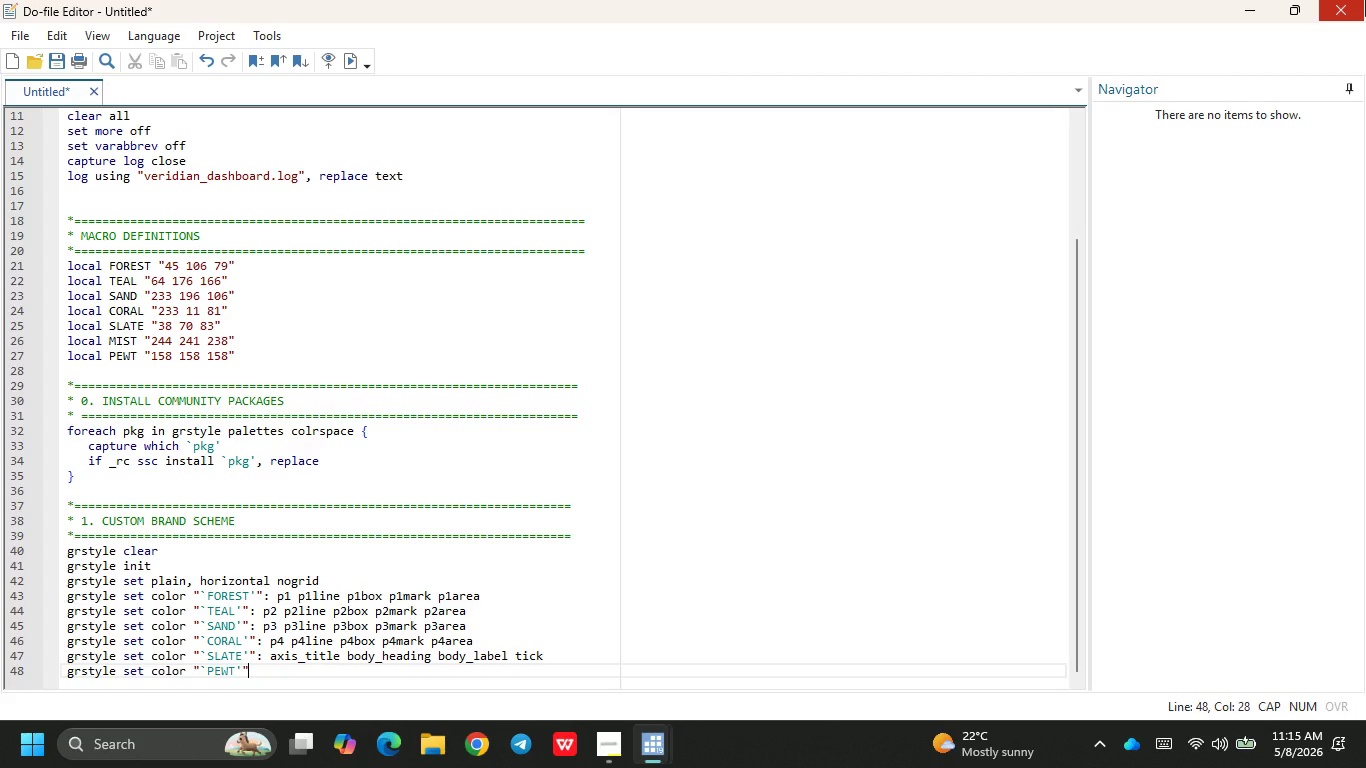 
type(: grid)
 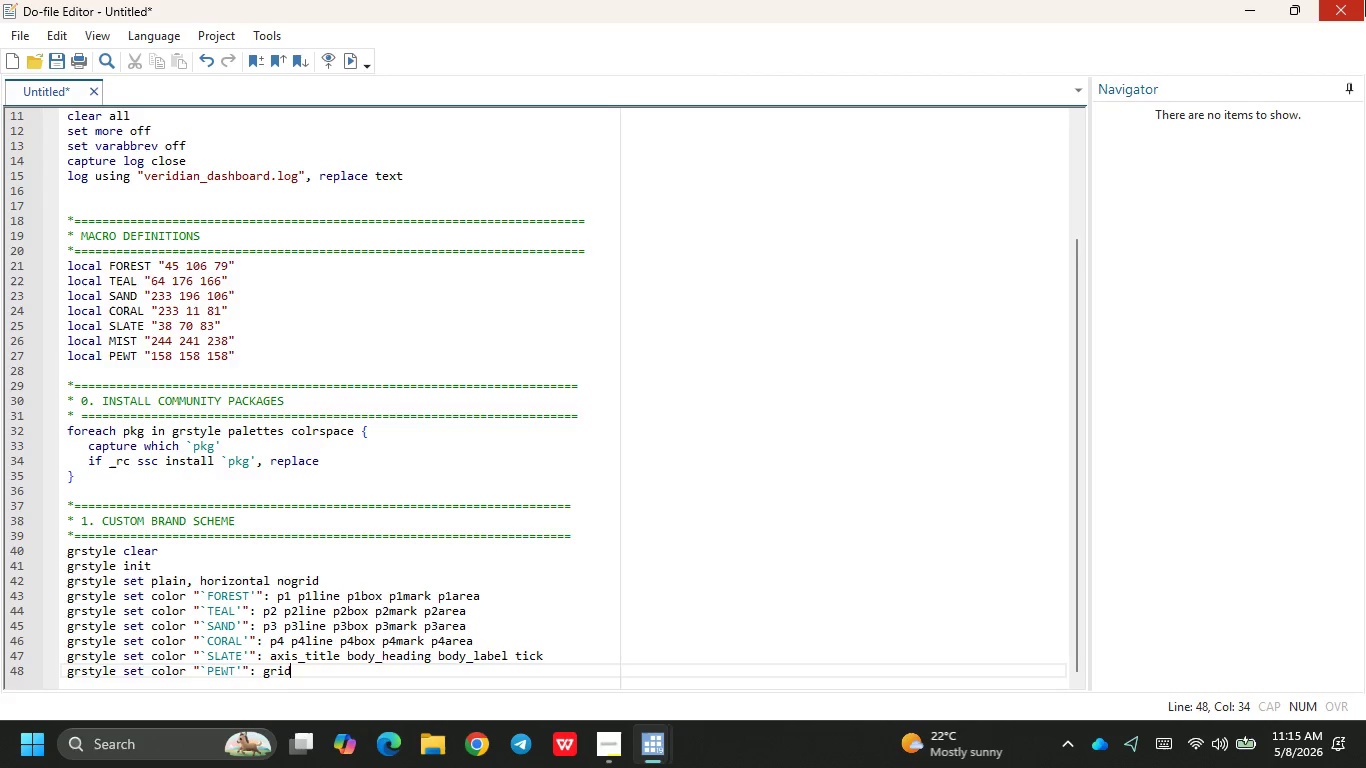 
key(Enter)
 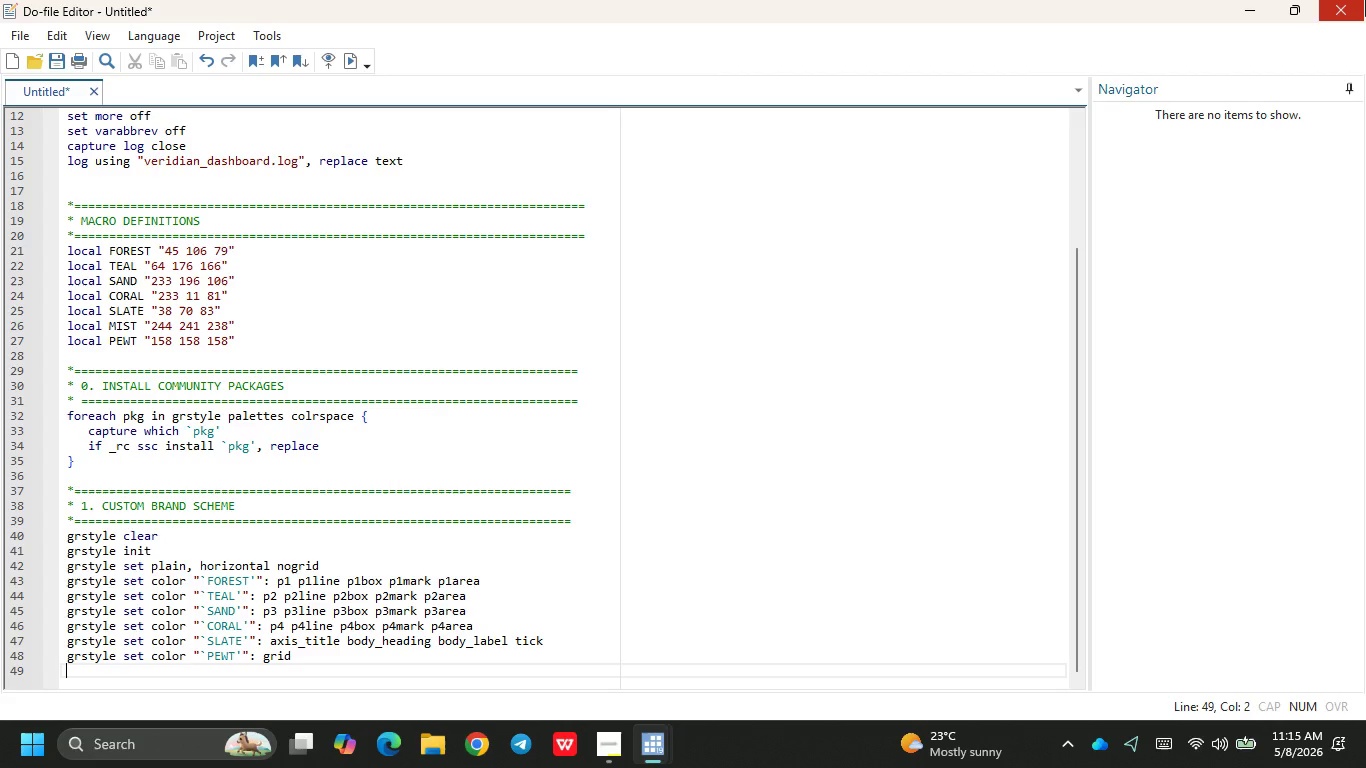 
type(grs)
 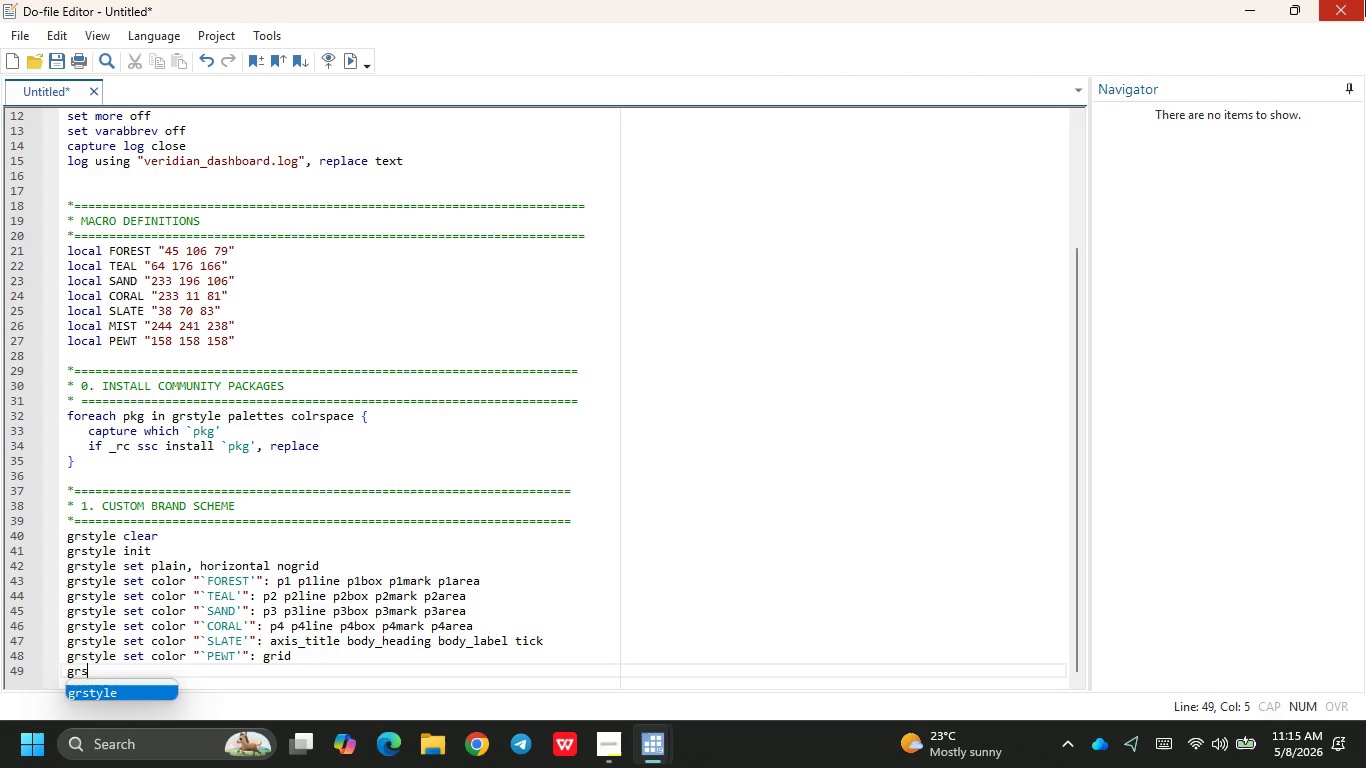 
key(Enter)
 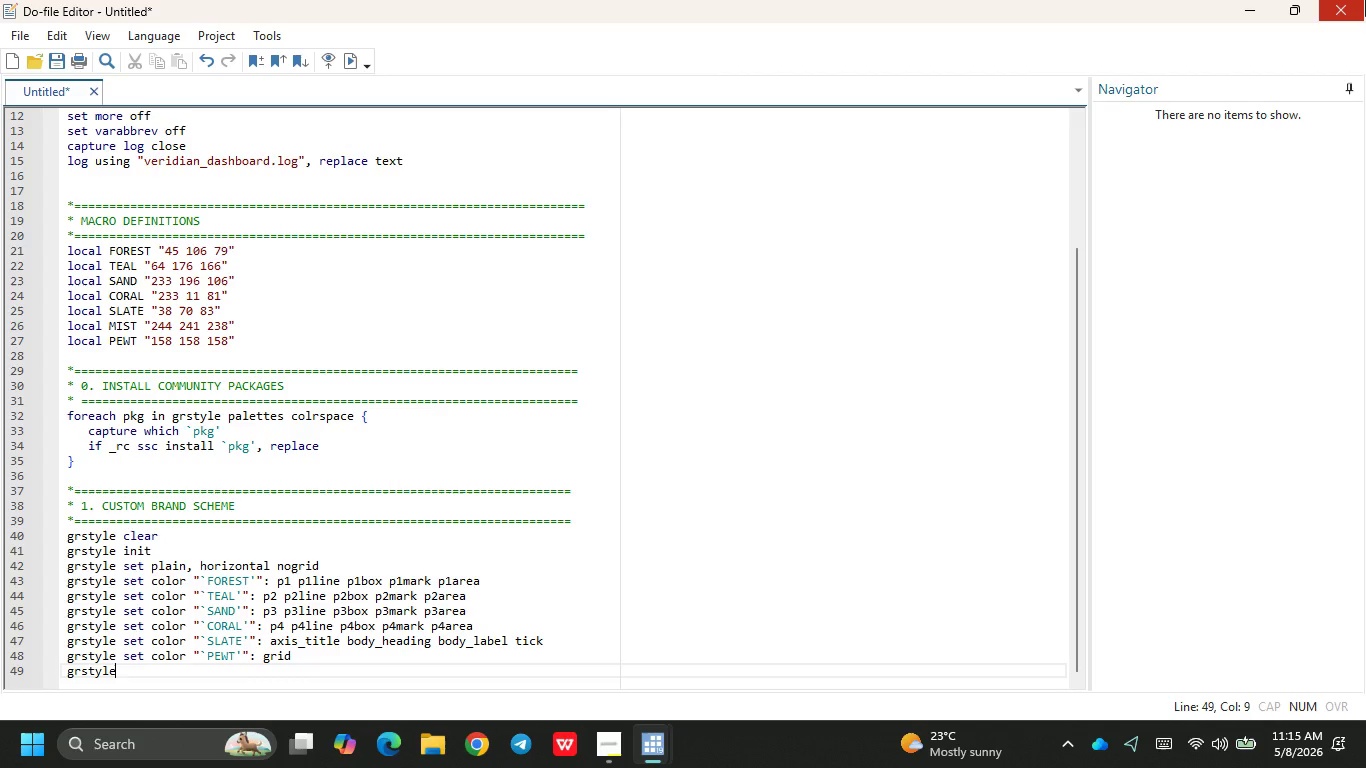 
type( set linewitd)
key(Backspace)
key(Backspace)
type(dth 1.6p)
key(Backspace)
type(PT)
key(Backspace)
key(Backspace)
type(pt: p1 =)
key(Backspace)
key(Backspace)
type(LINE)
key(Backspace)
key(Backspace)
key(Backspace)
key(Backspace)
type(line p2)
 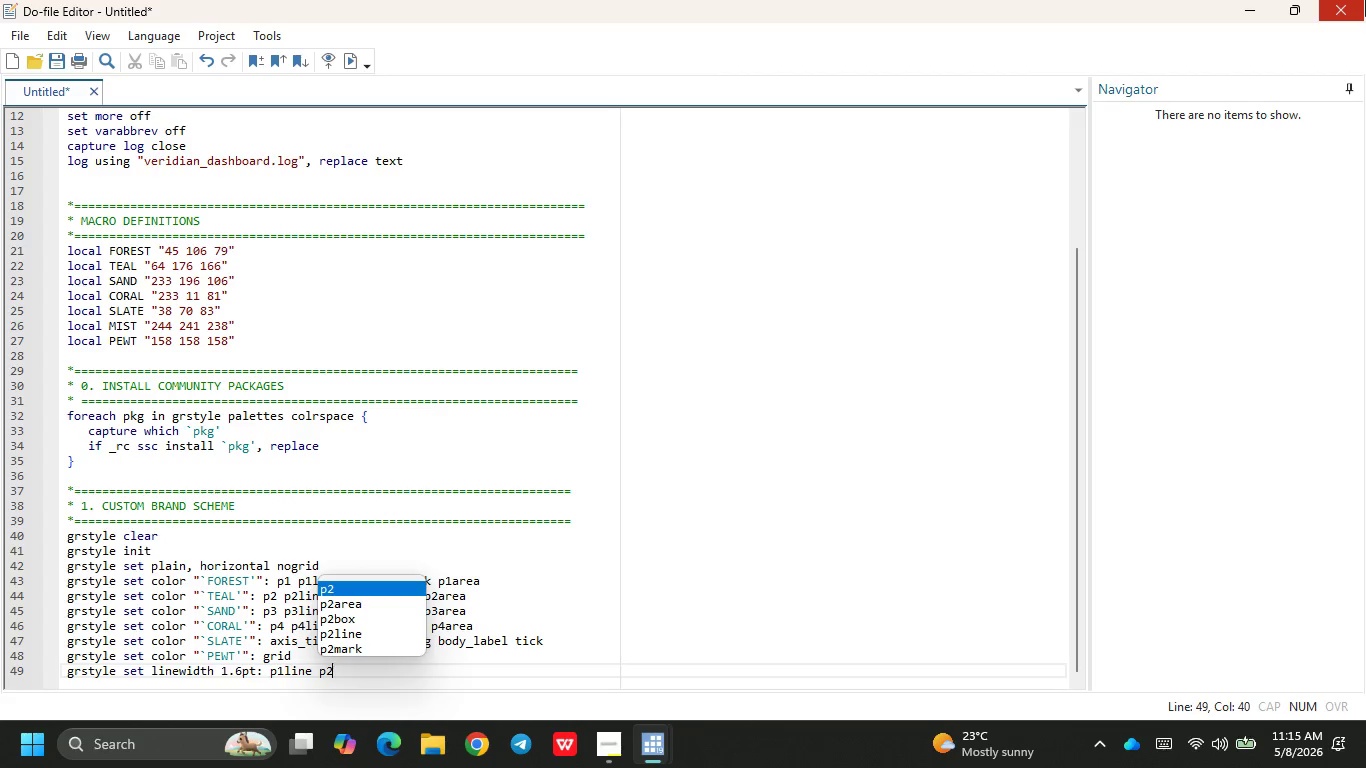 
key(Enter)
 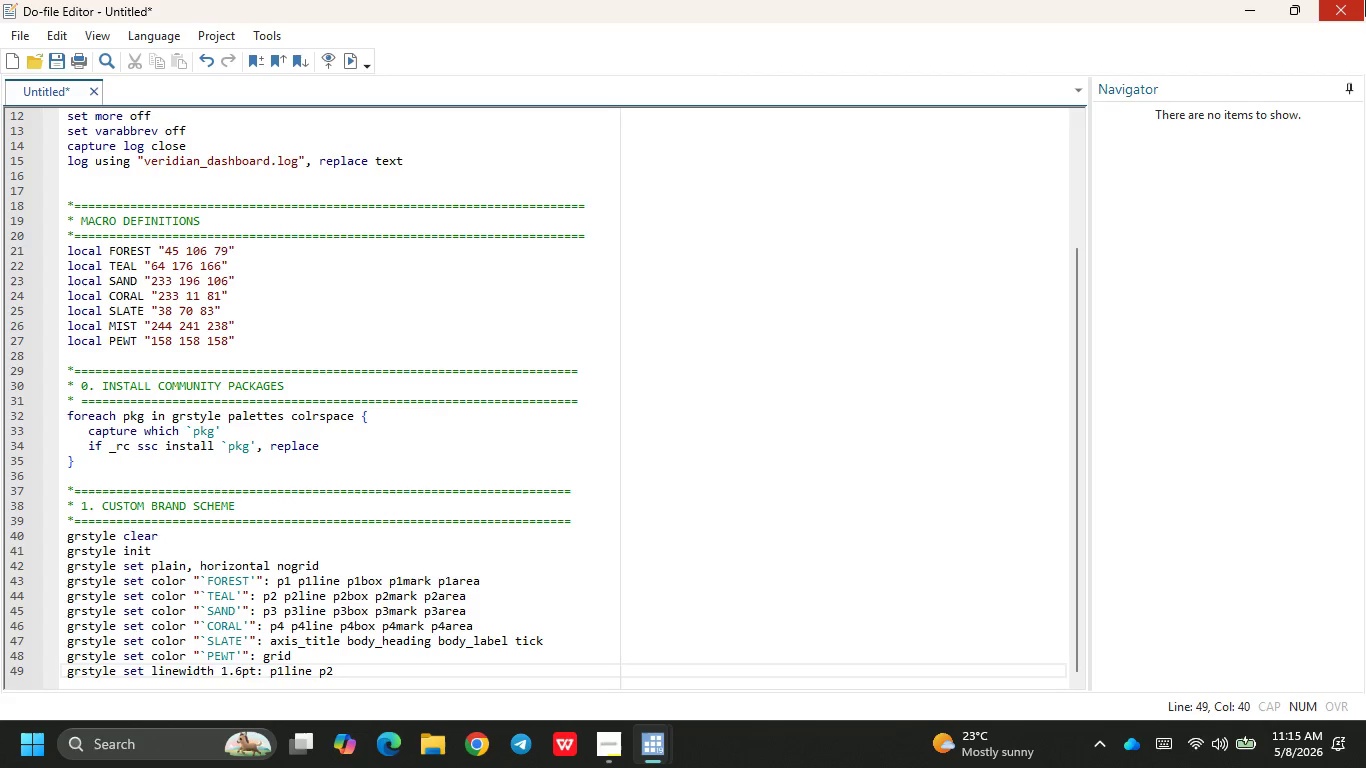 
type(lin2)
key(Backspace)
type(e)
 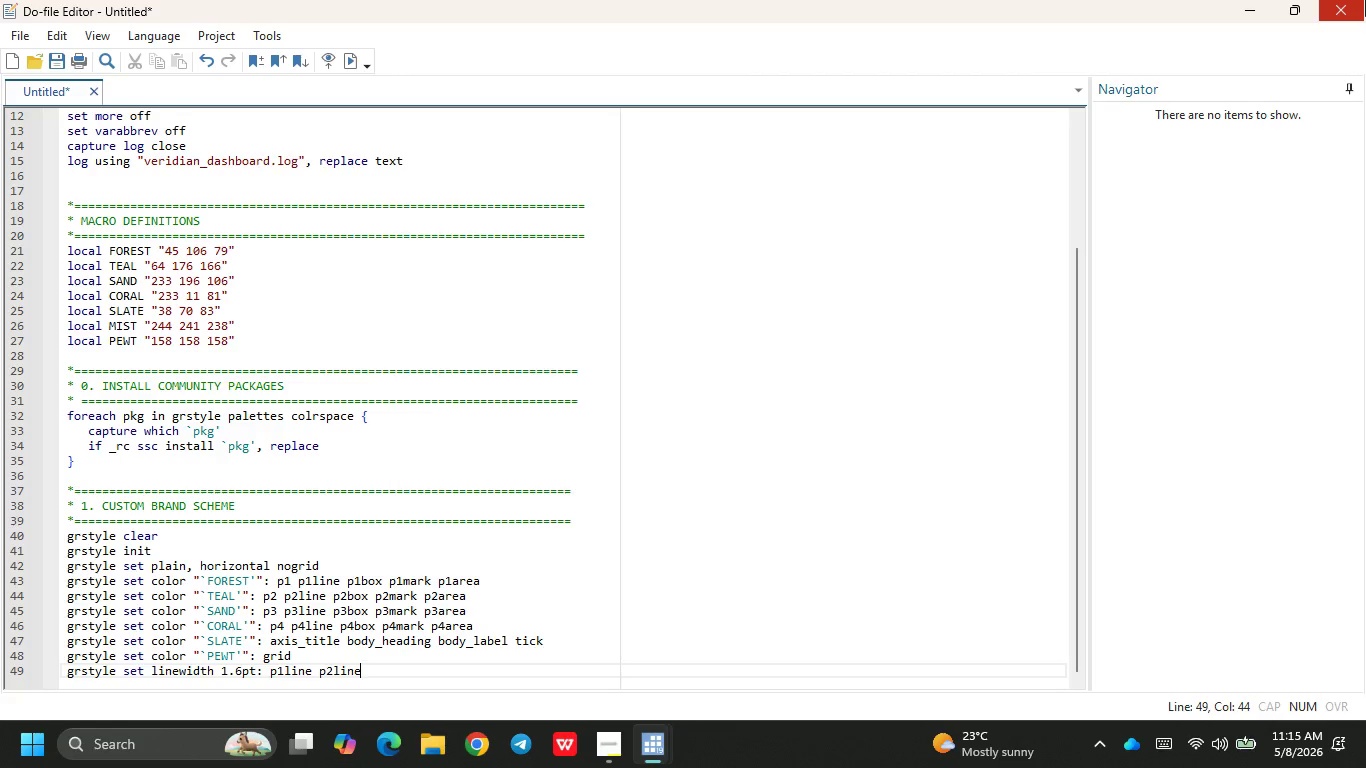 
key(Enter)
 